 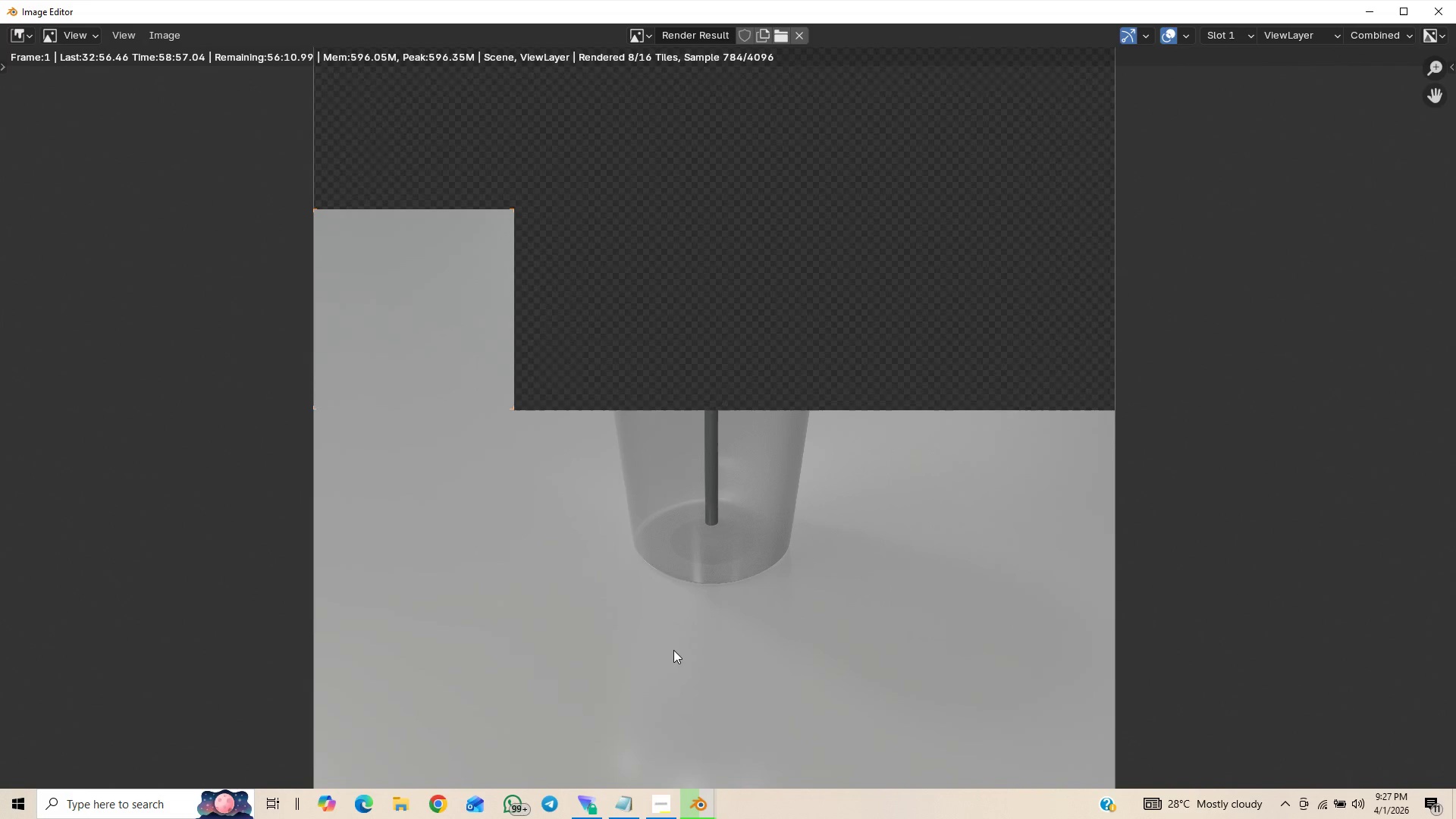 
scroll: coordinate [673, 650], scroll_direction: up, amount: 3.0
 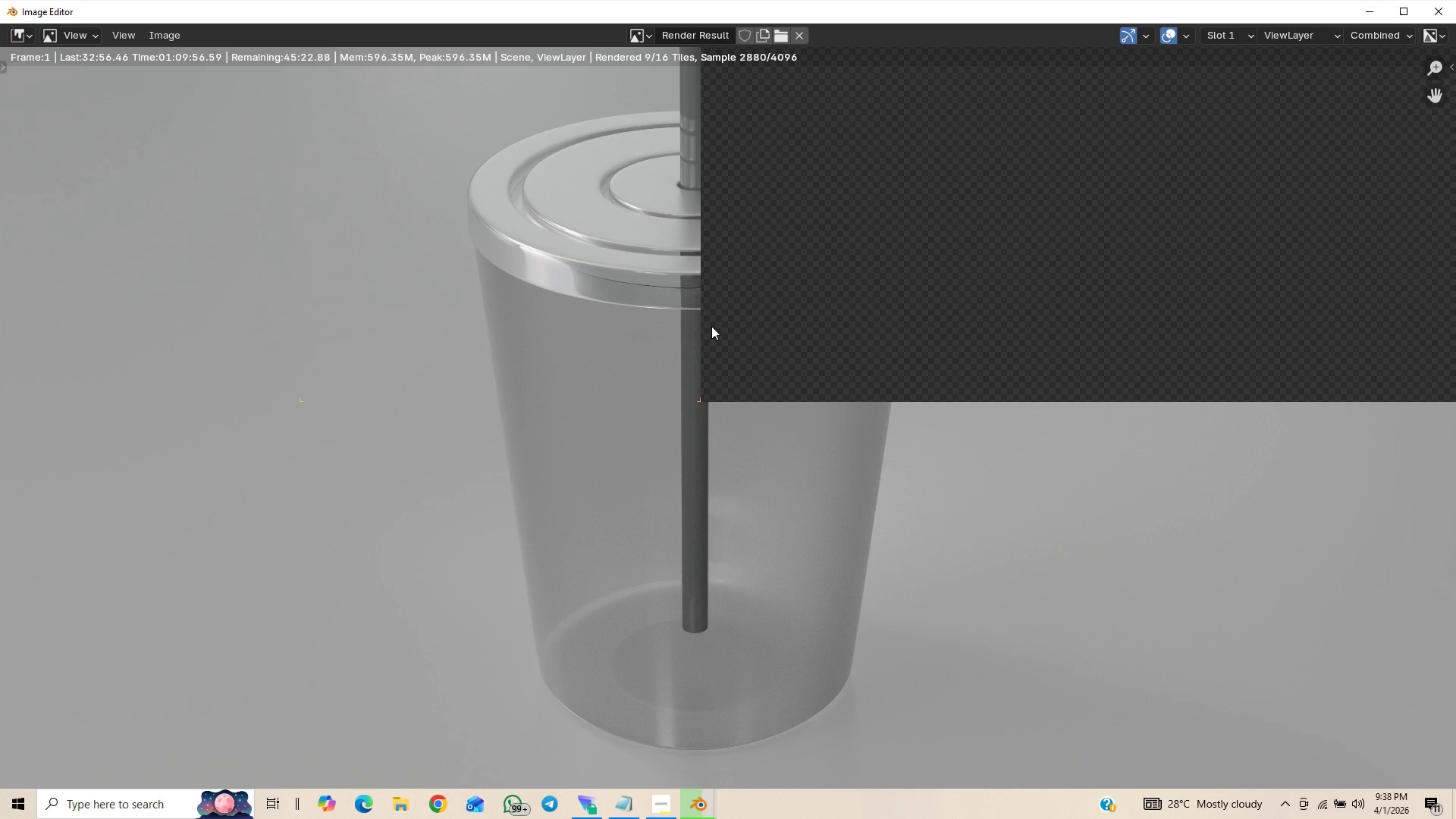 
wait(664.23)
 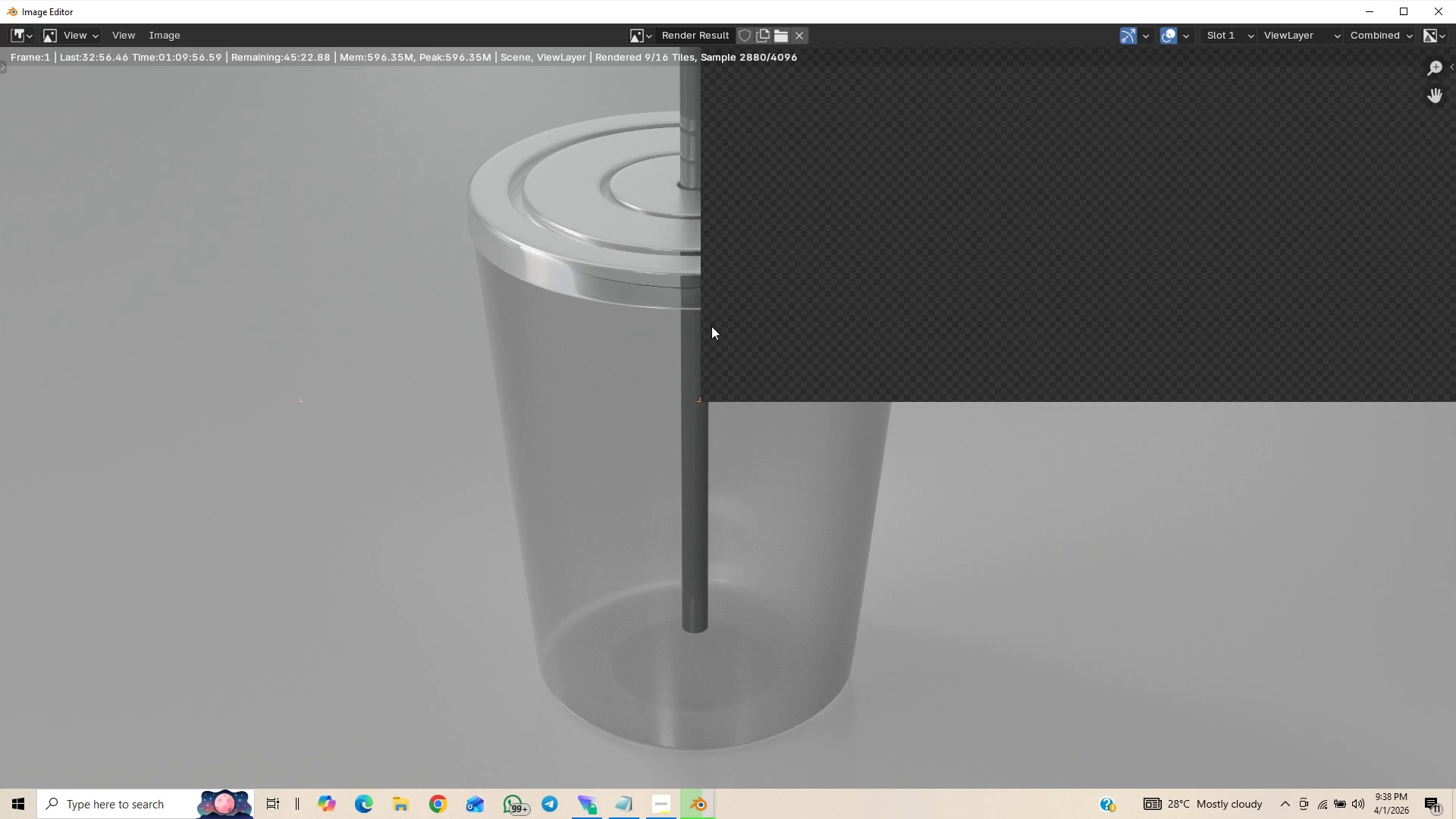 
scroll: coordinate [664, 358], scroll_direction: down, amount: 8.0
 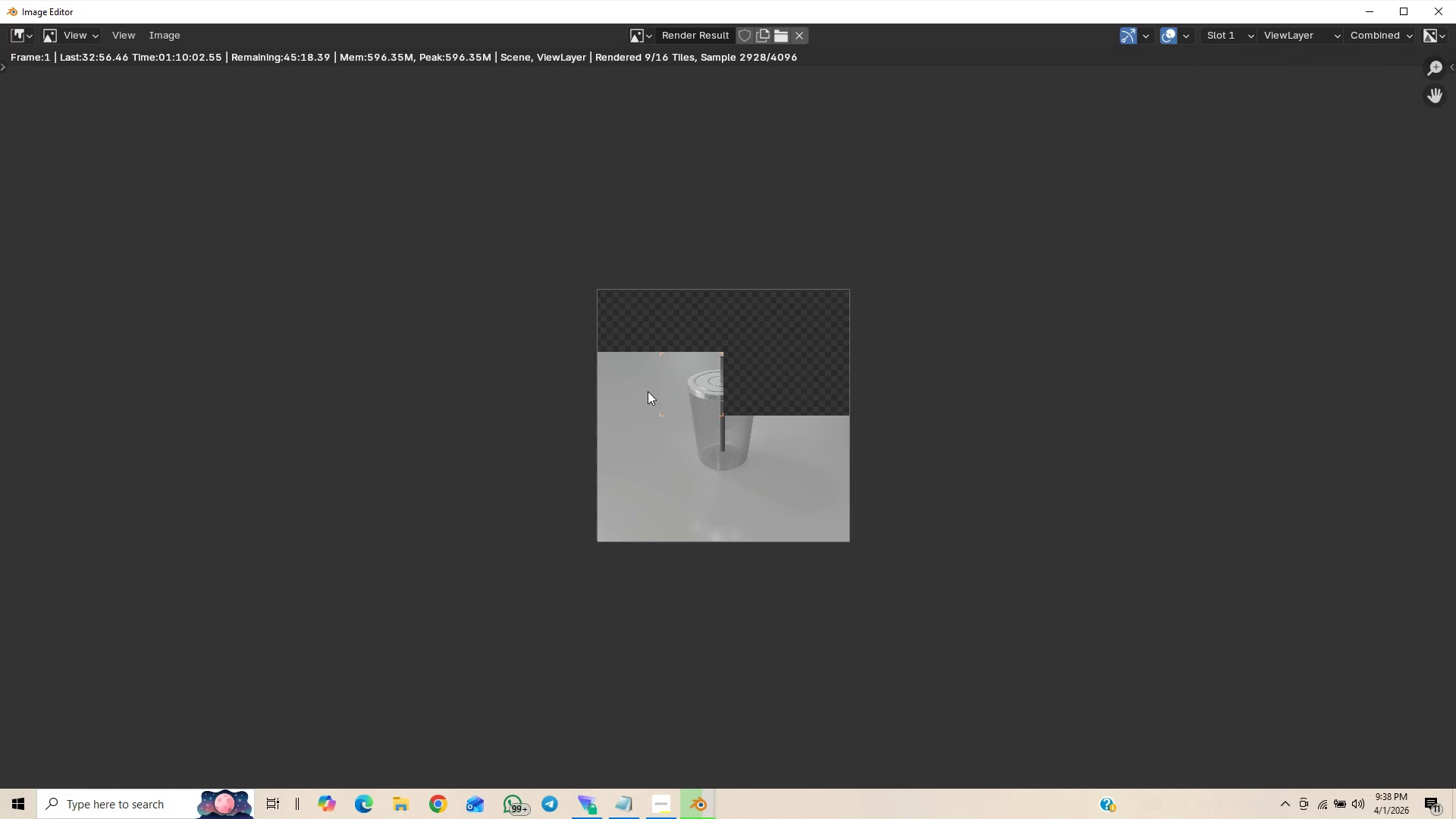 
scroll: coordinate [624, 460], scroll_direction: up, amount: 10.0
 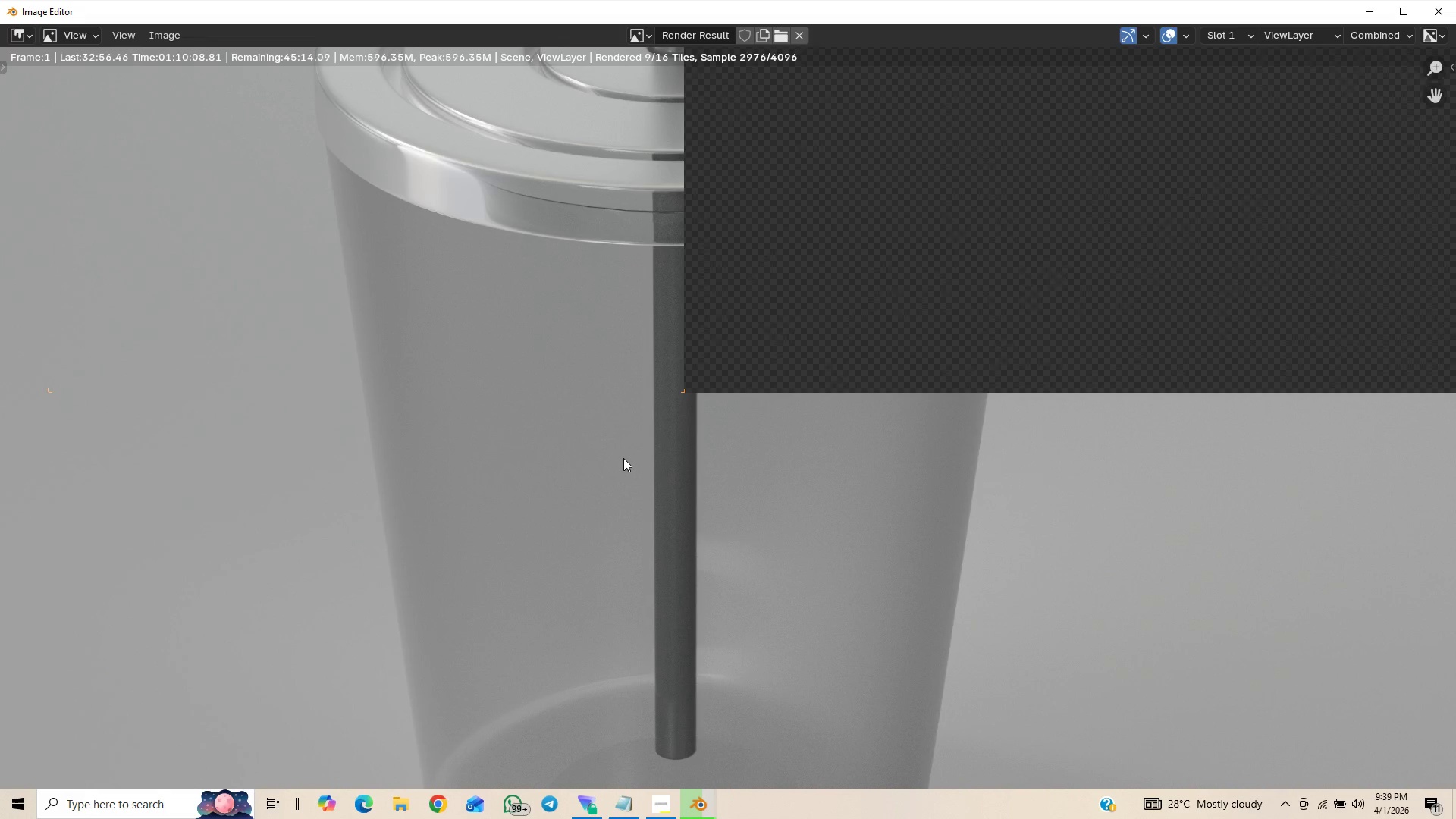 
scroll: coordinate [623, 458], scroll_direction: down, amount: 5.0
 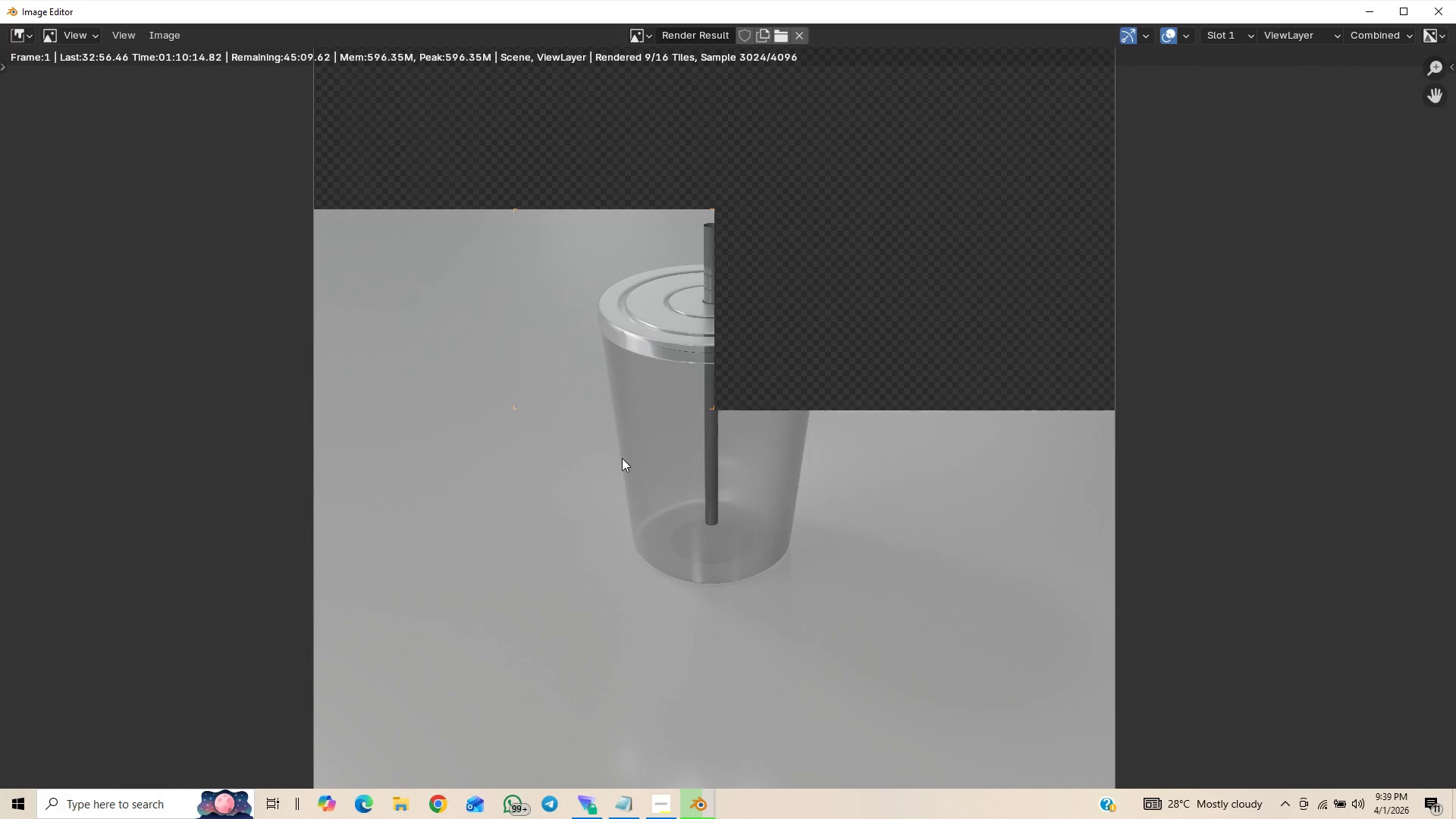 
scroll: coordinate [622, 458], scroll_direction: up, amount: 10.0
 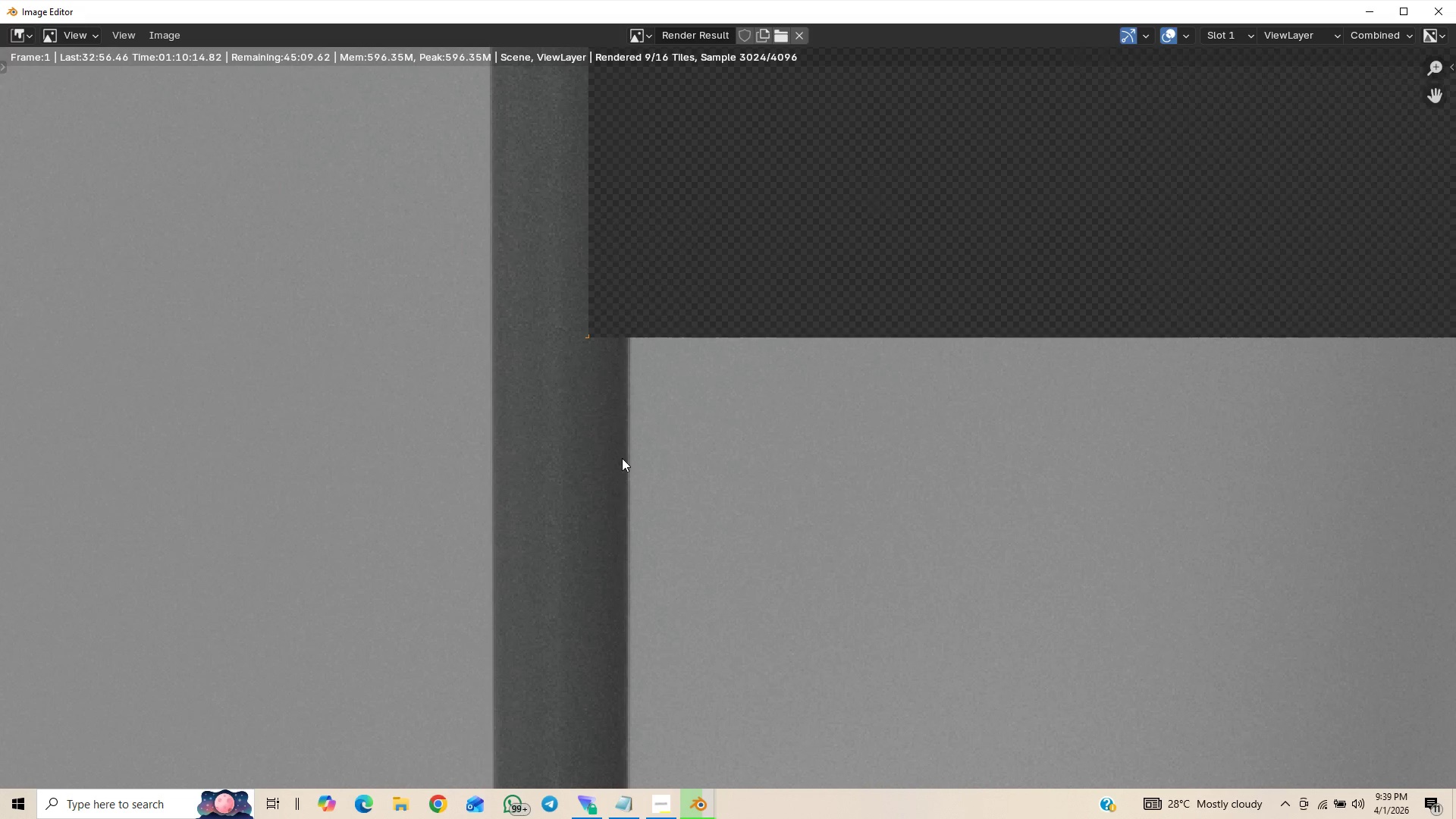 
scroll: coordinate [622, 458], scroll_direction: down, amount: 4.0
 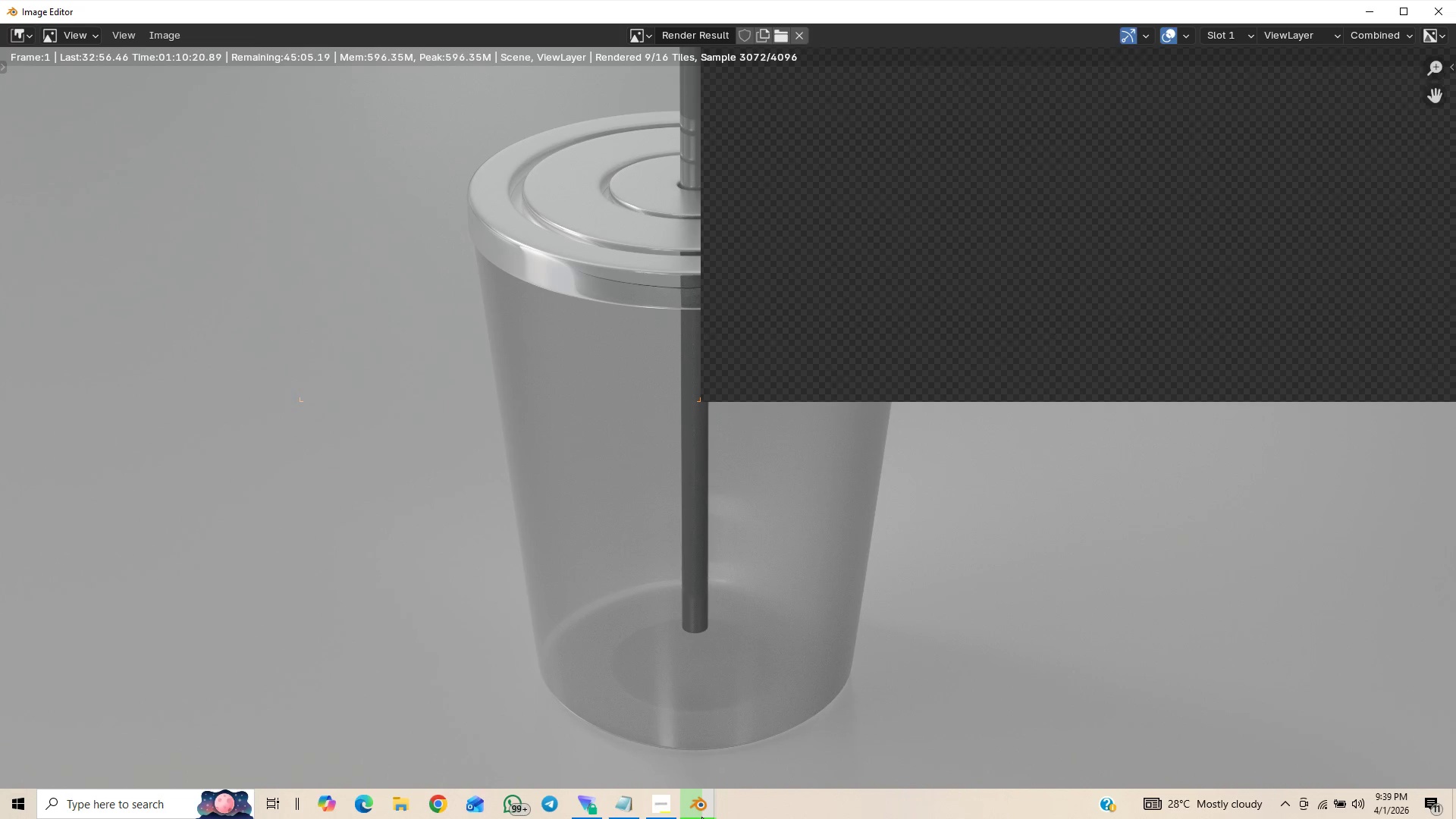 
wait(6.59)
 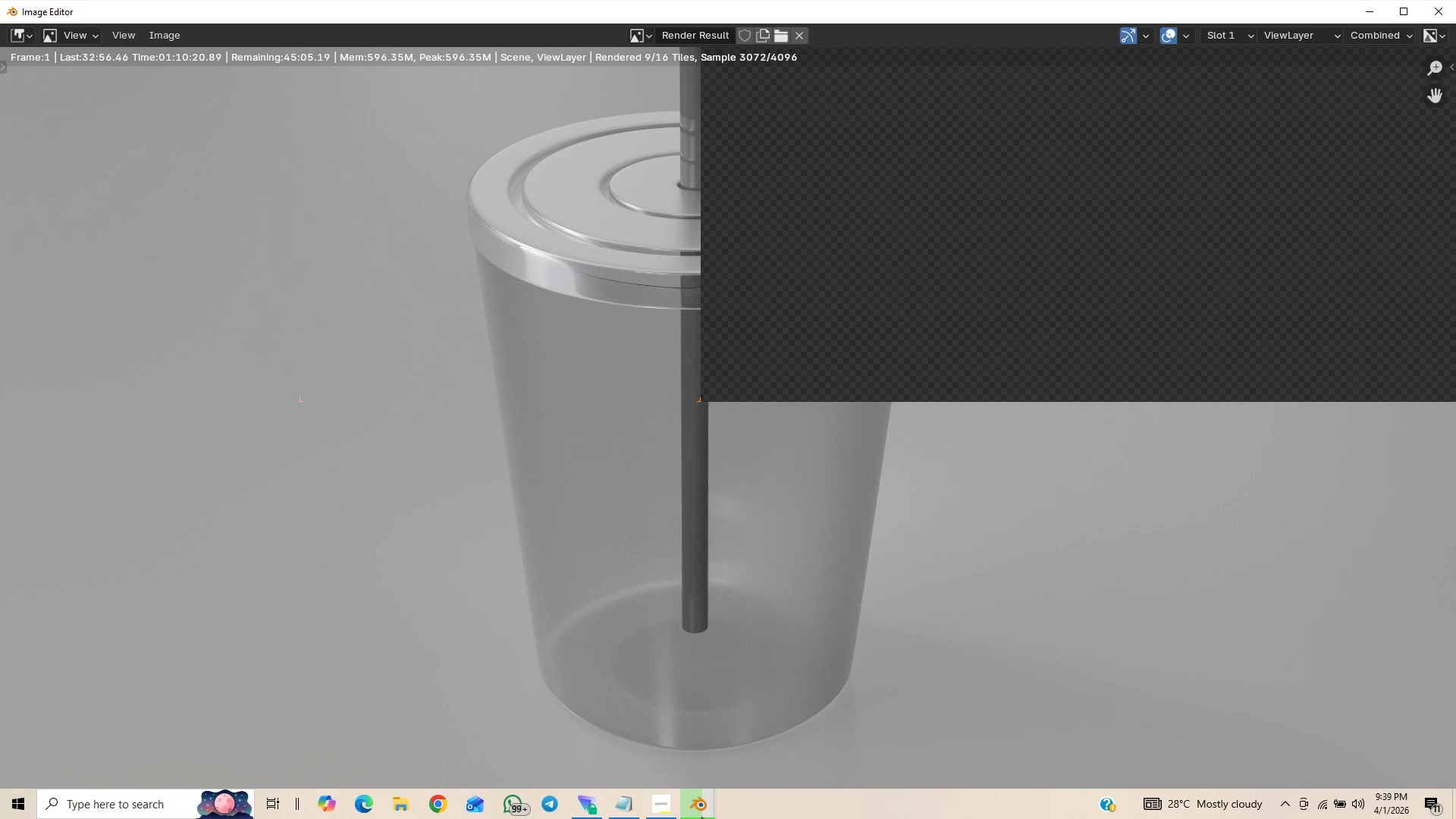 
left_click([617, 745])
 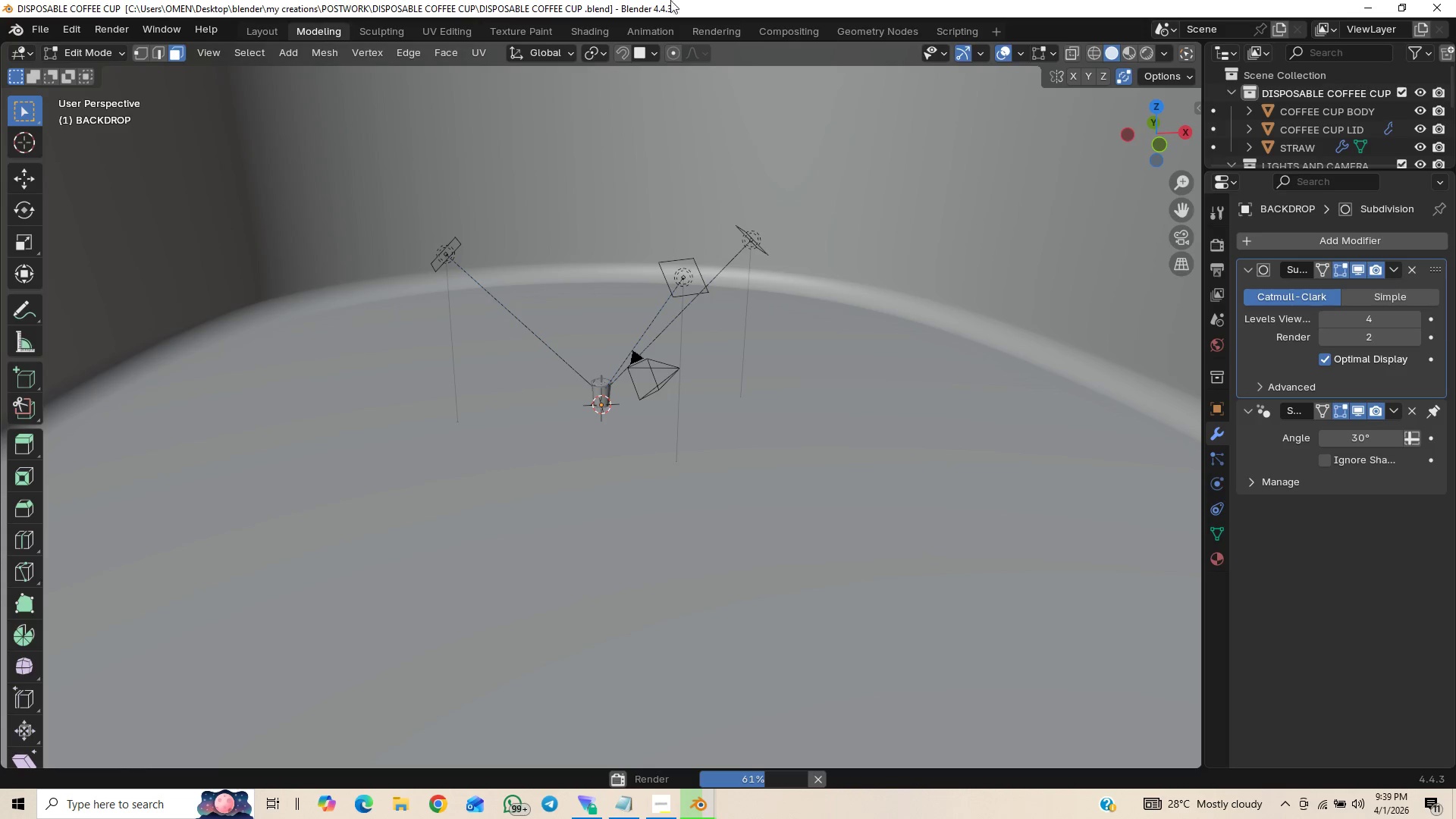 
left_click([582, 24])
 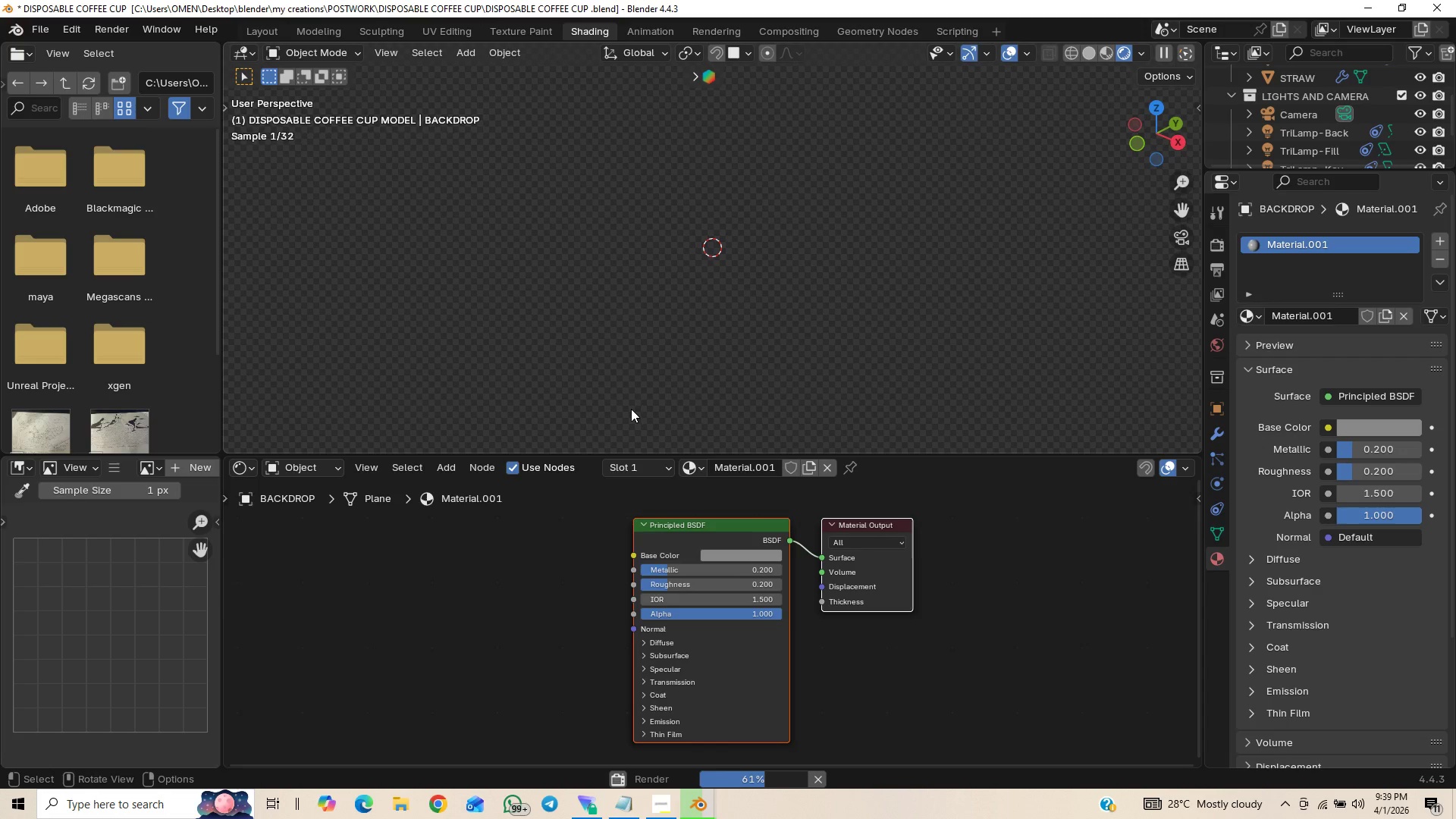 
scroll: coordinate [644, 397], scroll_direction: up, amount: 23.0
 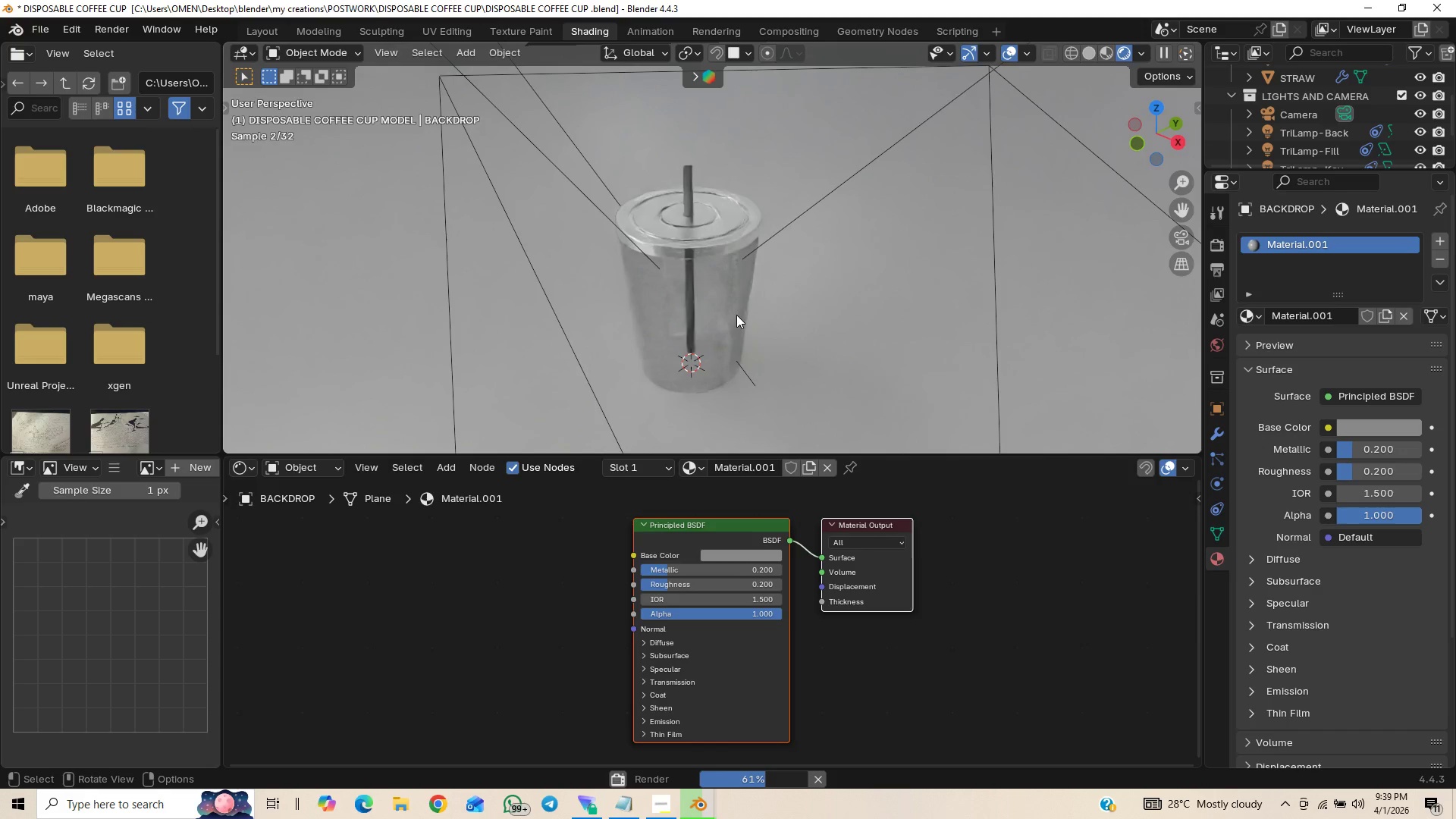 
left_click([729, 307])
 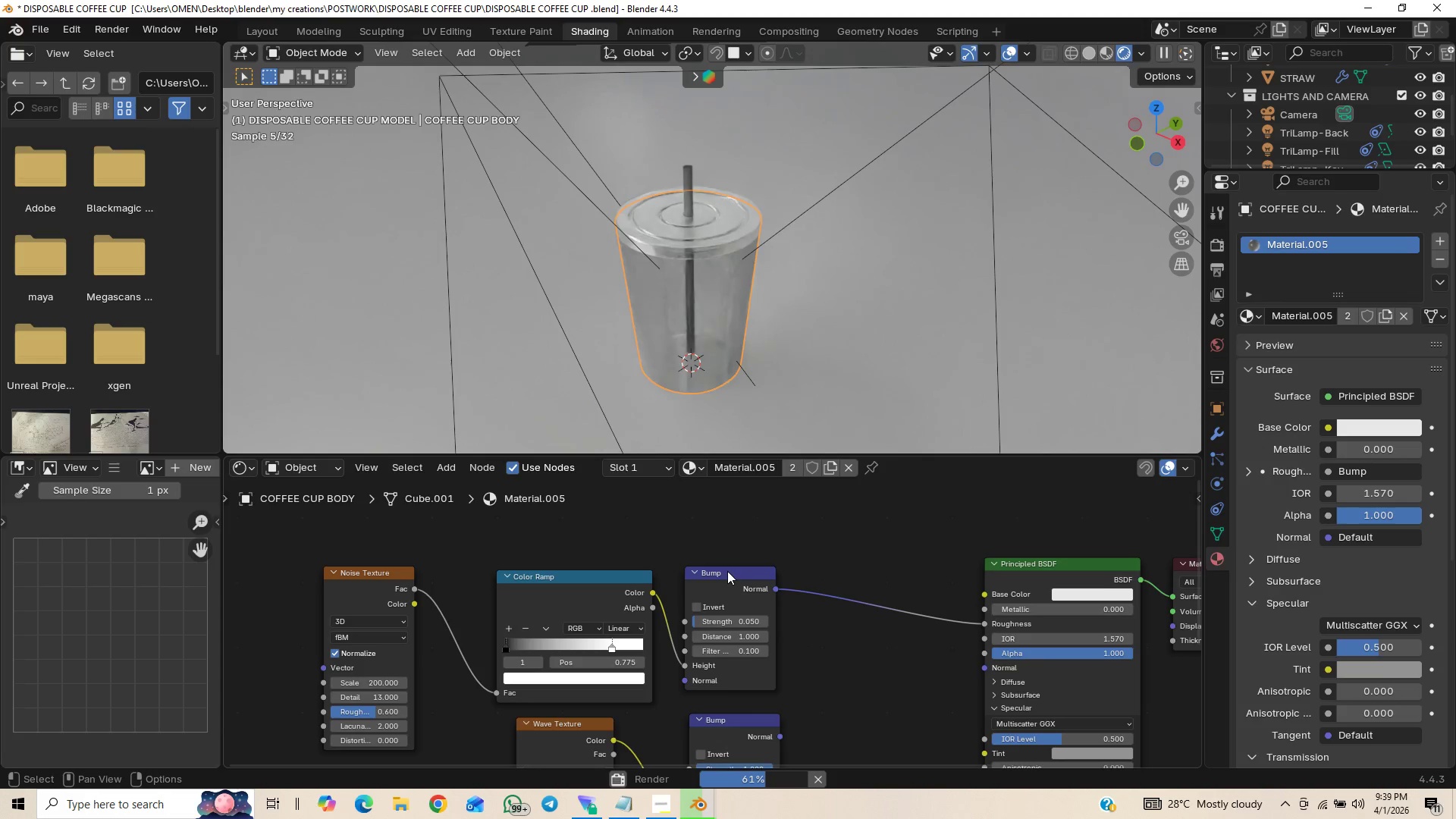 
scroll: coordinate [727, 571], scroll_direction: down, amount: 21.0
 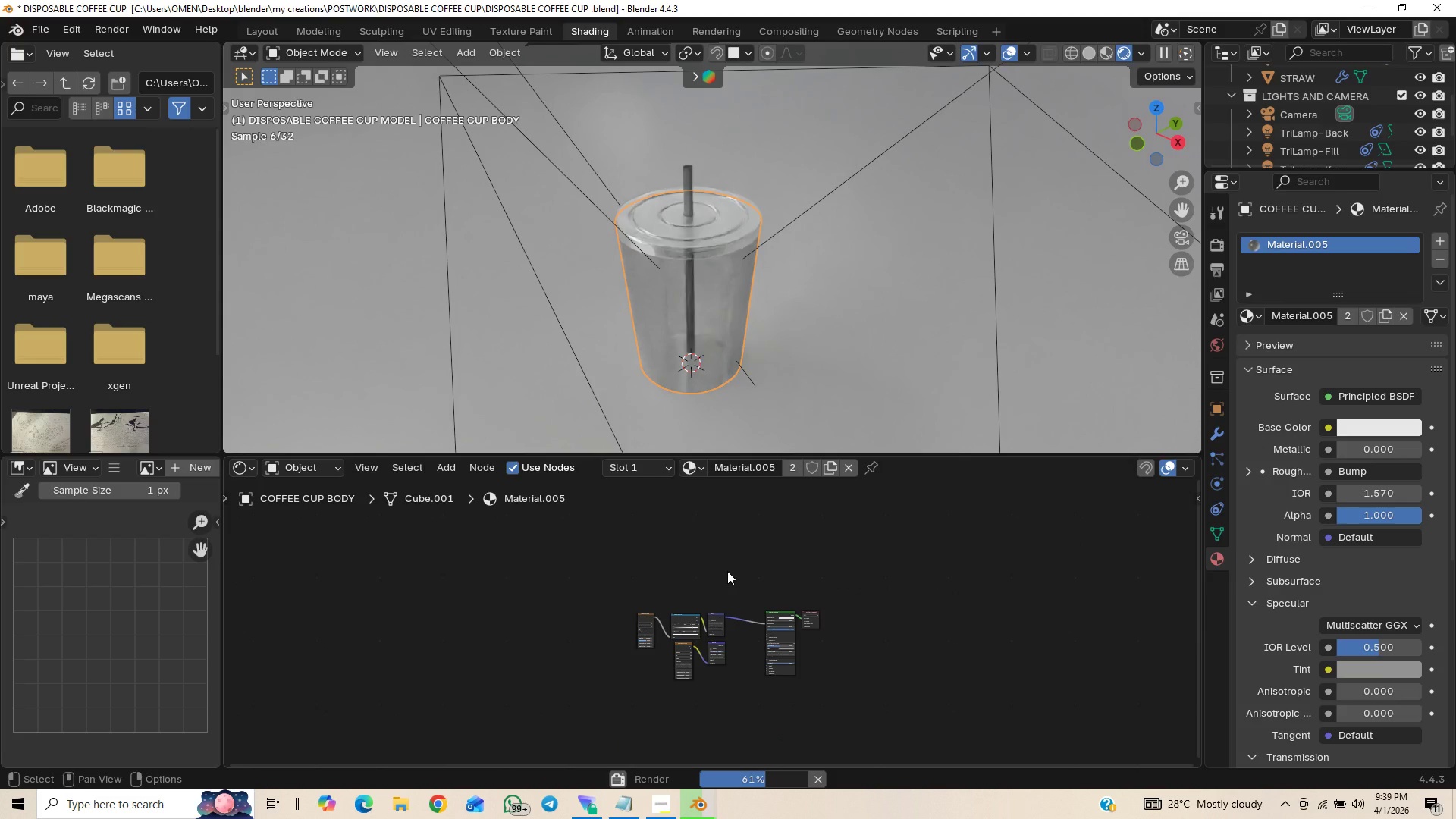 
scroll: coordinate [765, 623], scroll_direction: up, amount: 10.0
 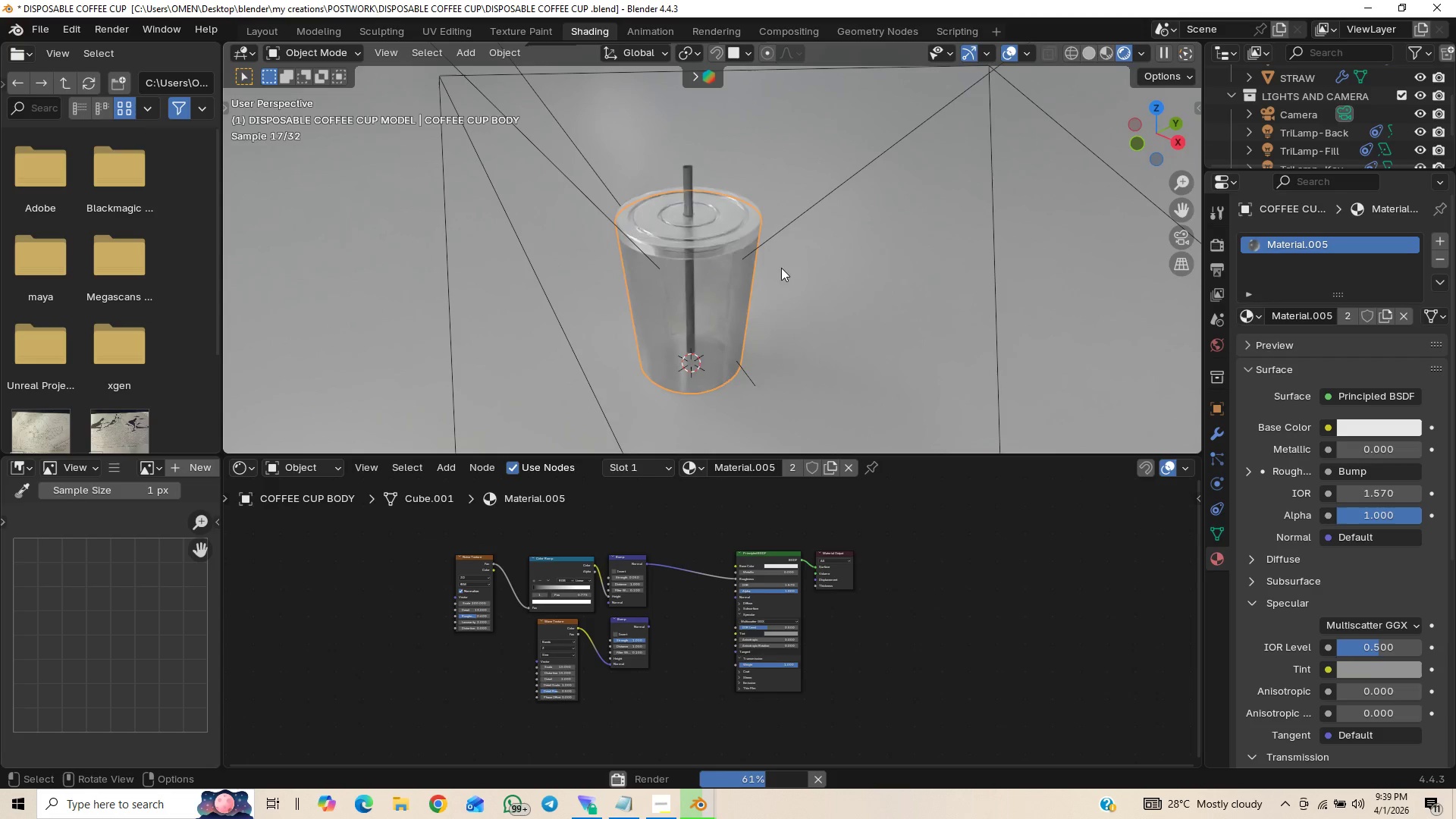 
left_click([726, 222])
 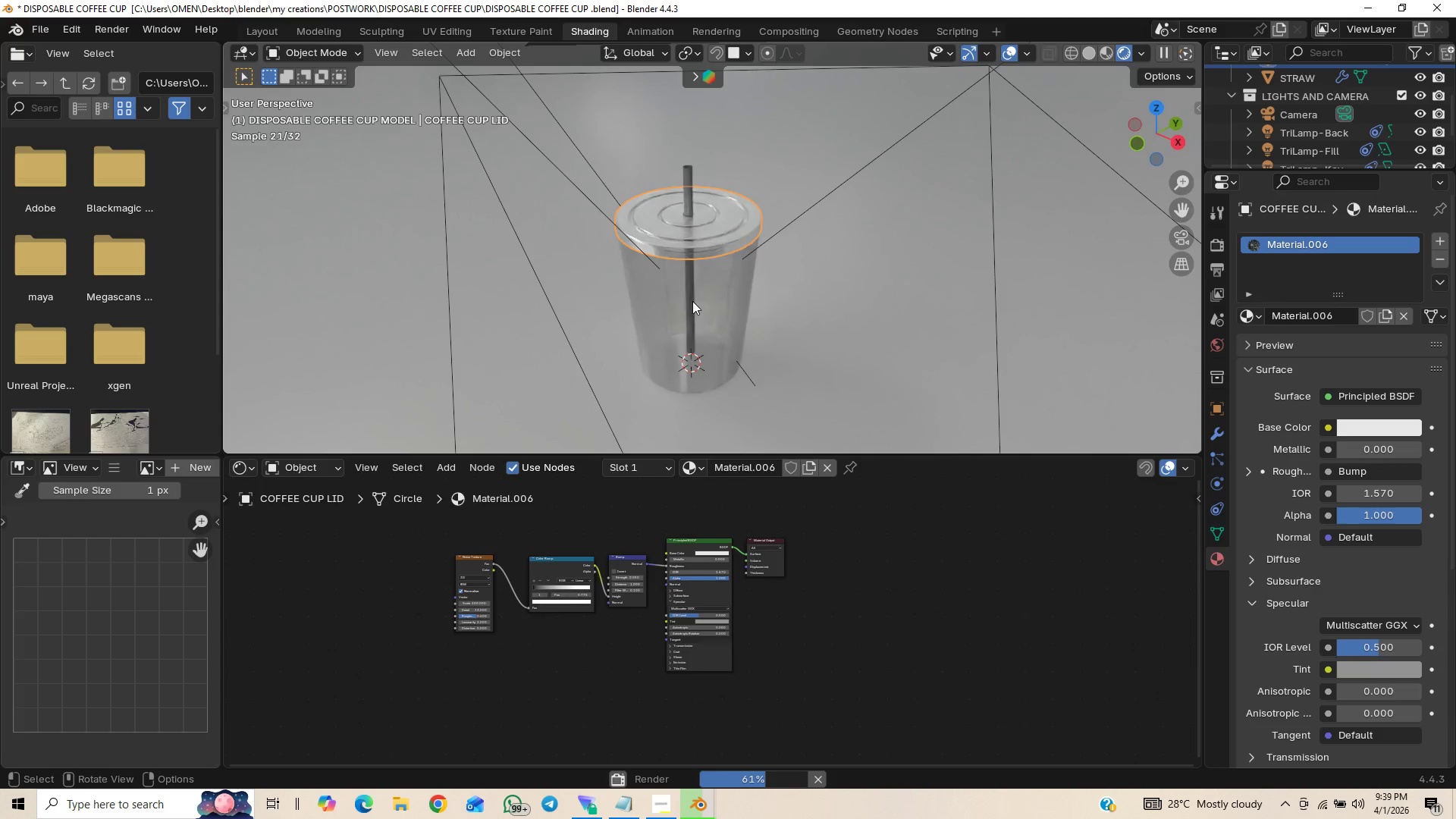 
left_click([694, 300])
 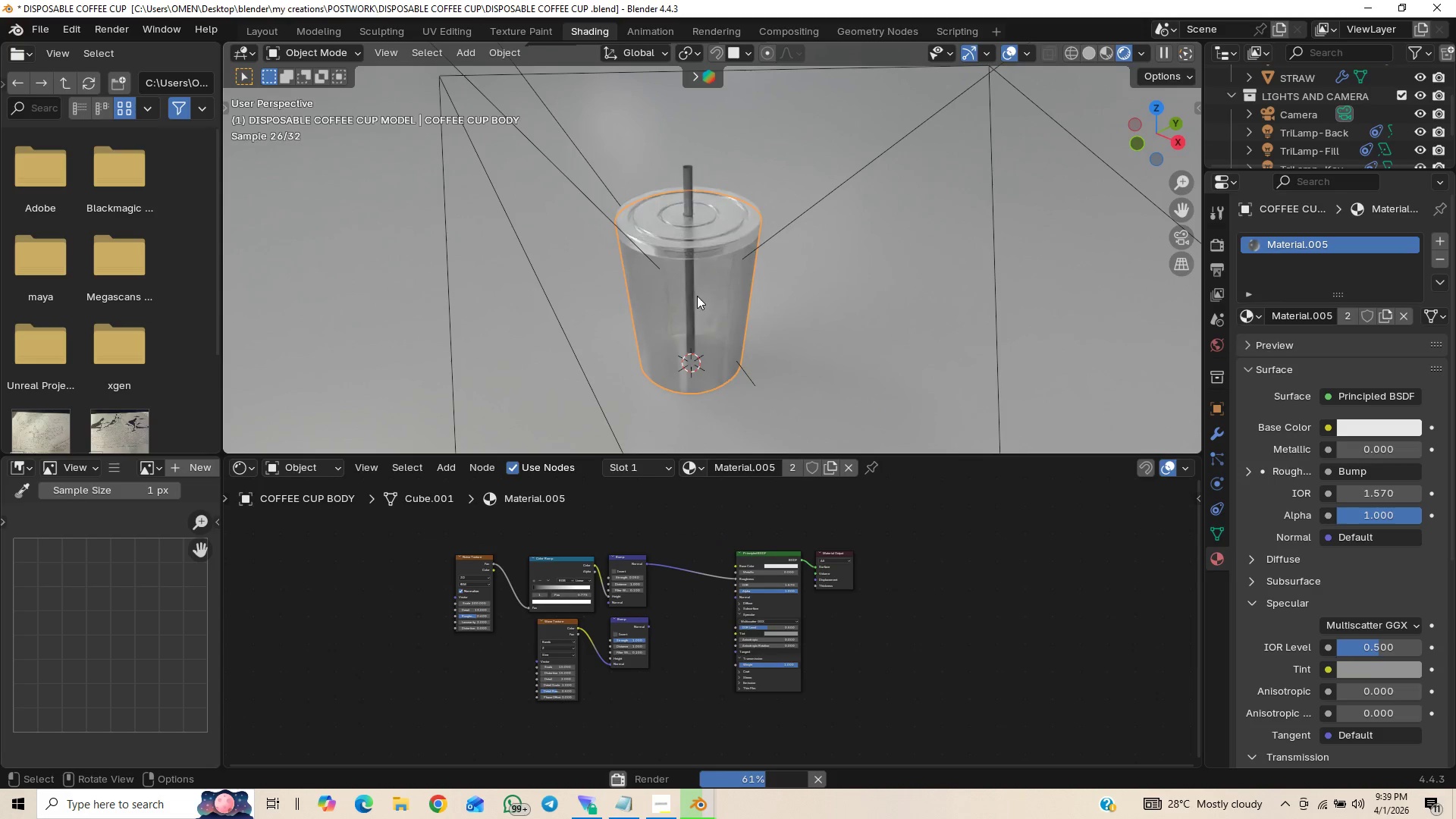 
left_click([709, 238])
 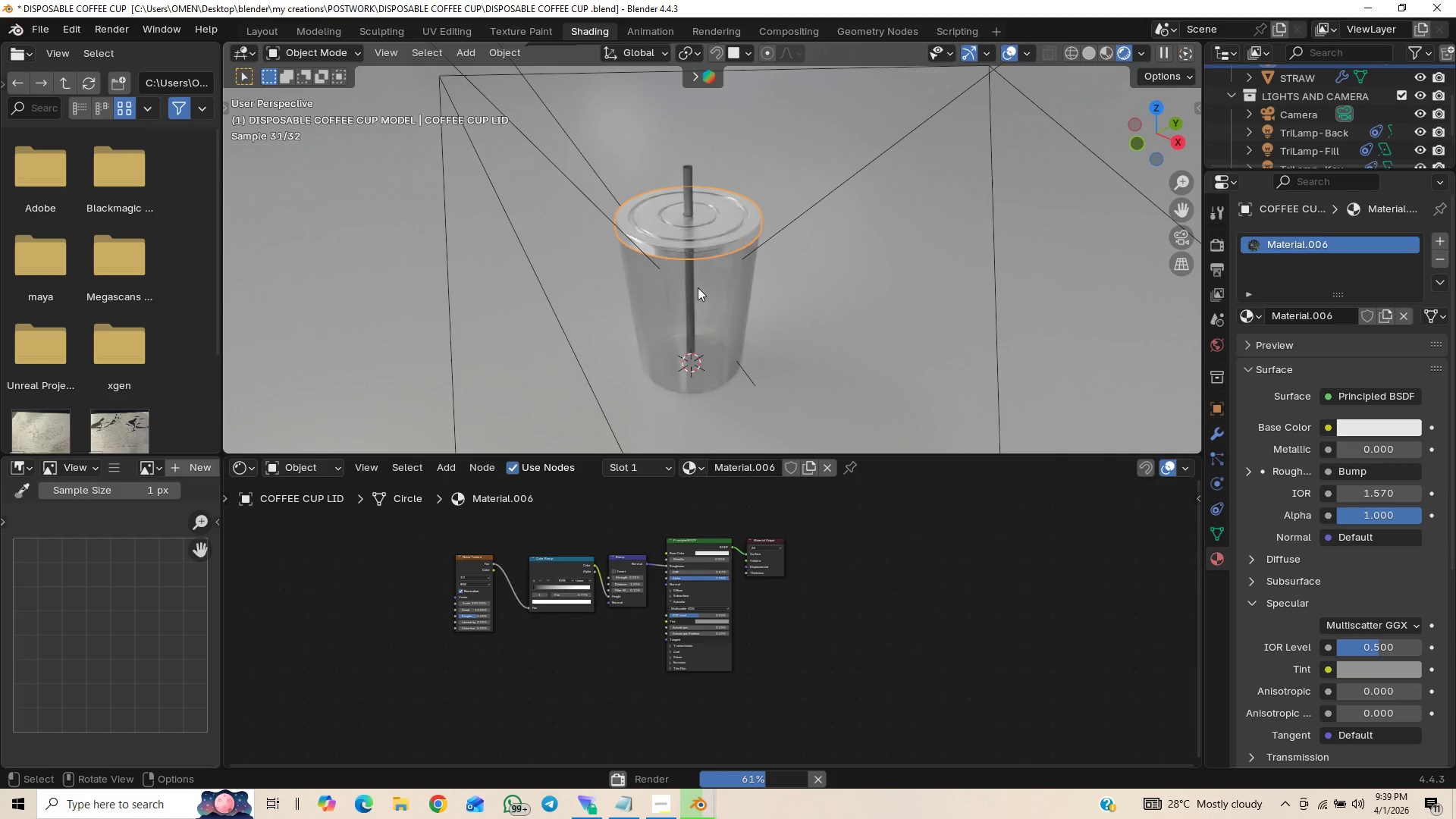 
left_click([701, 291])
 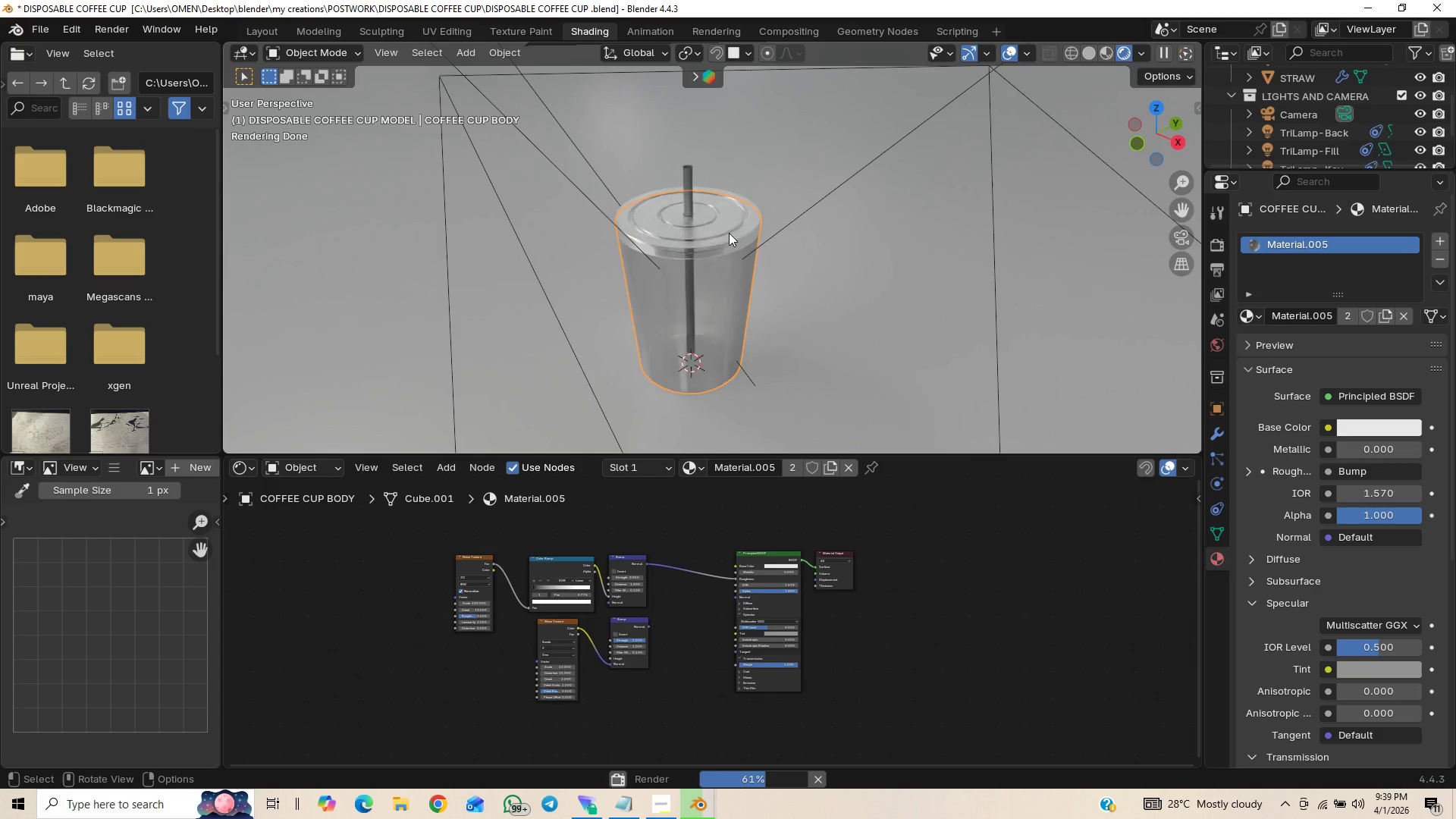 
left_click([729, 233])
 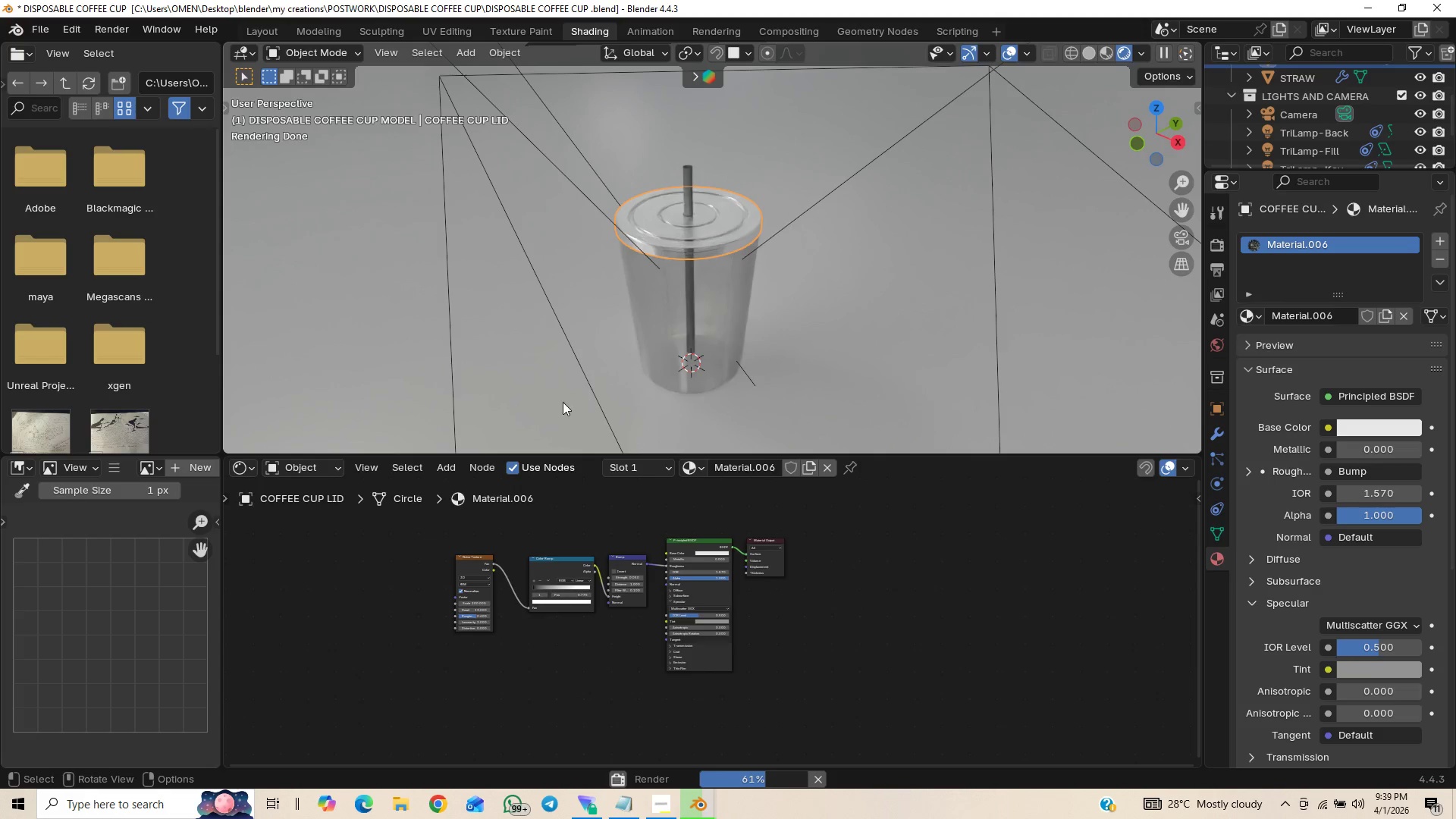 
left_click([721, 347])
 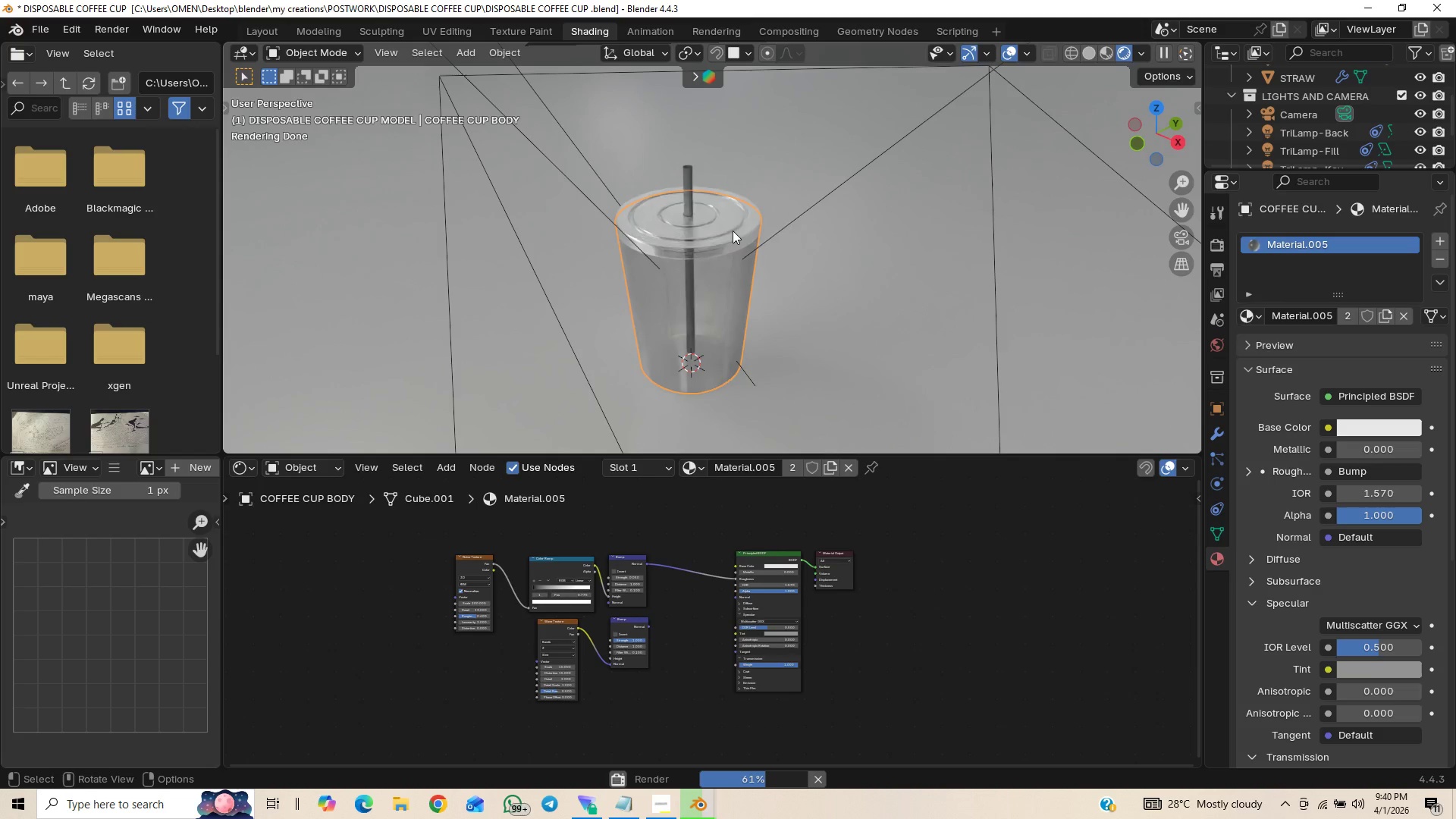 
left_click([733, 231])
 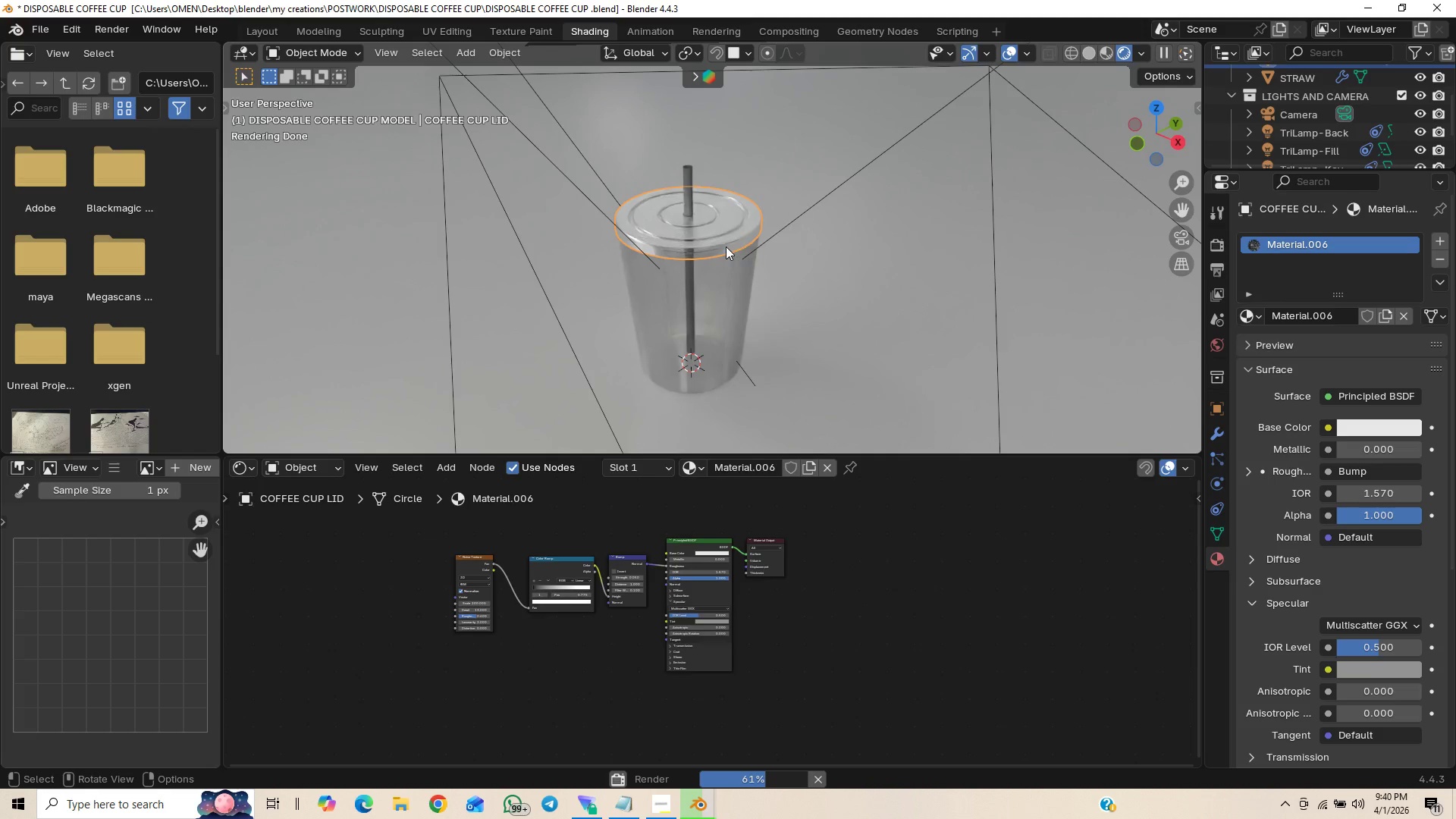 
left_click([689, 340])
 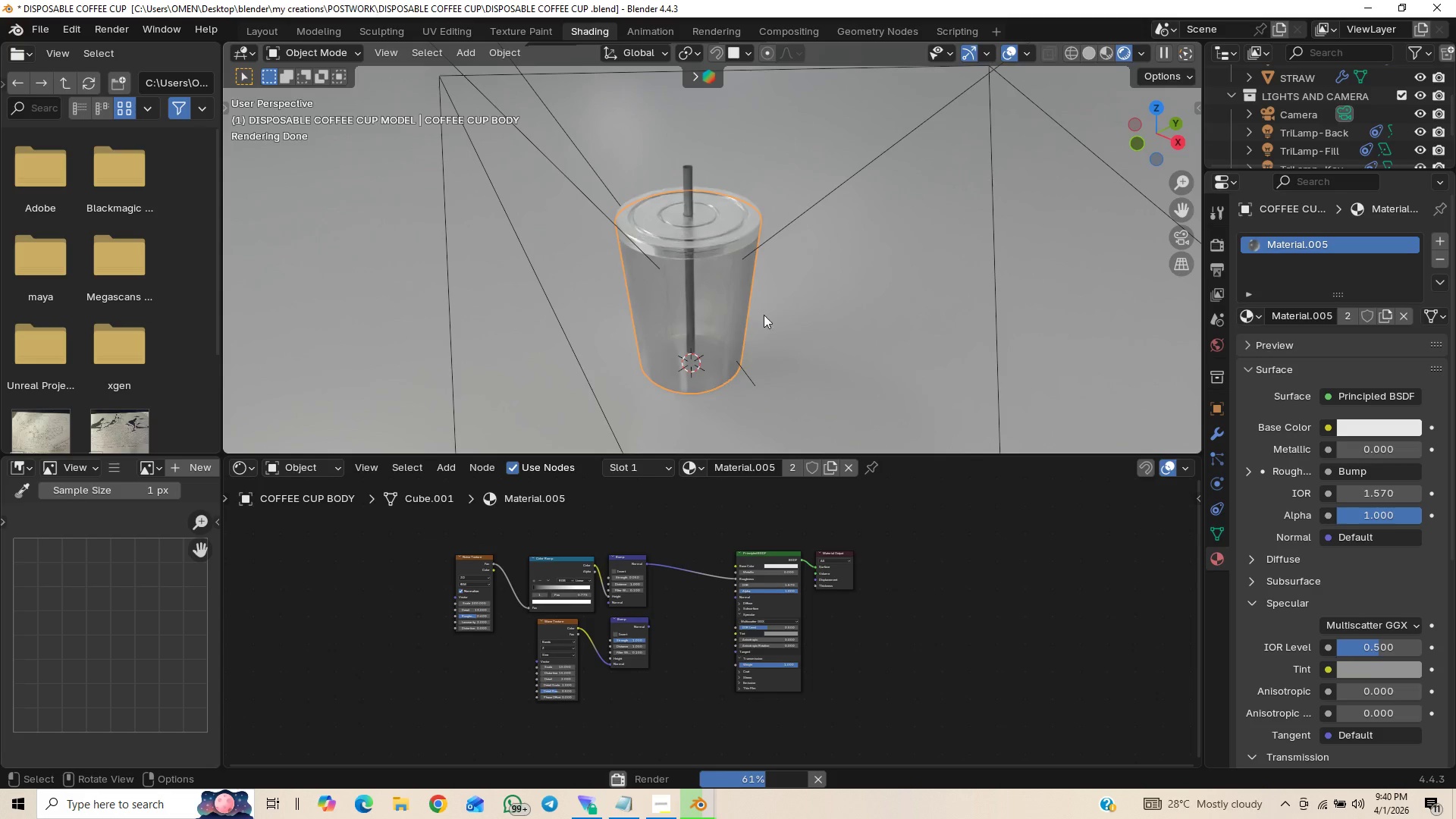 
left_click([742, 226])
 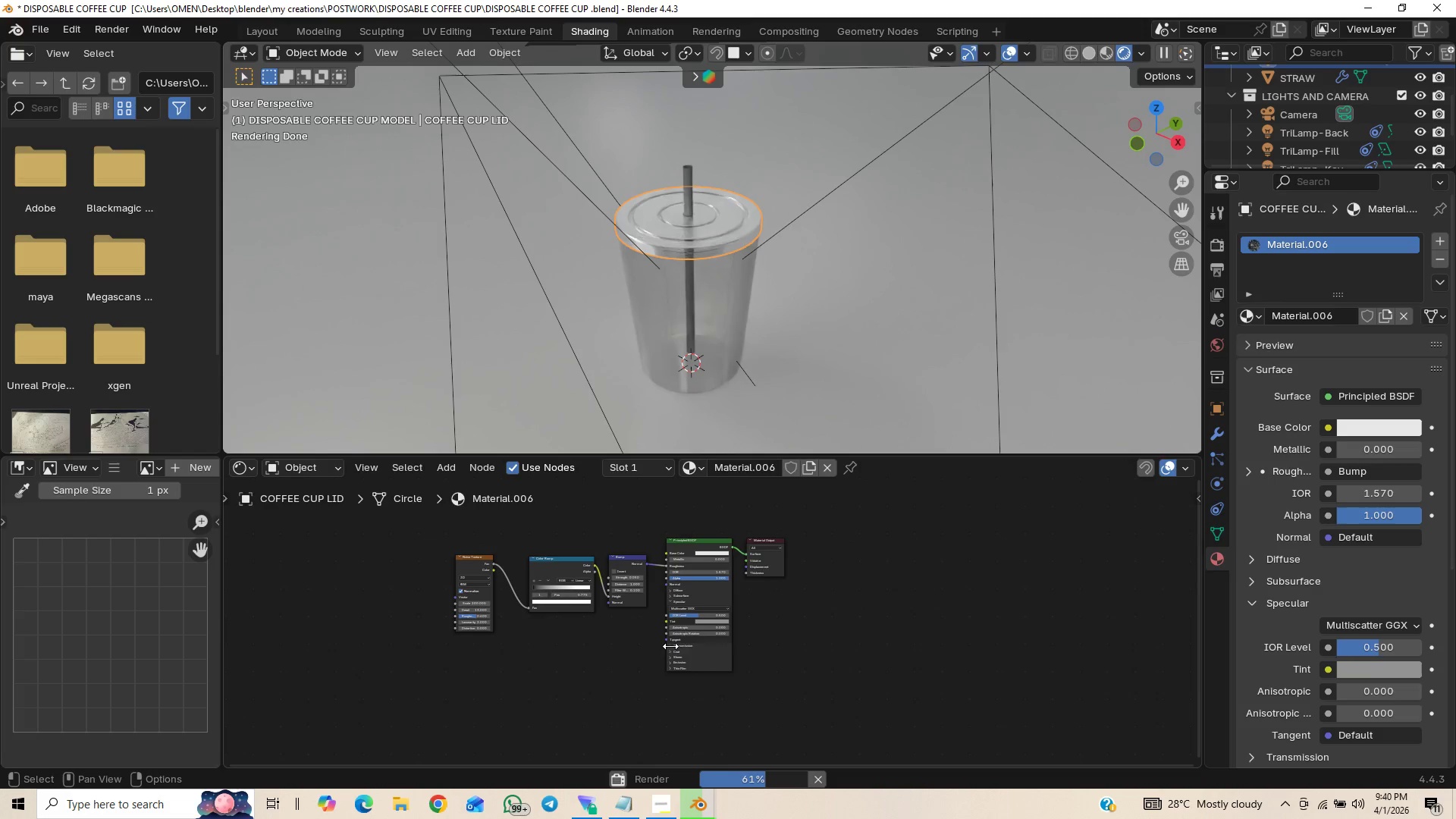 
scroll: coordinate [675, 652], scroll_direction: up, amount: 7.0
 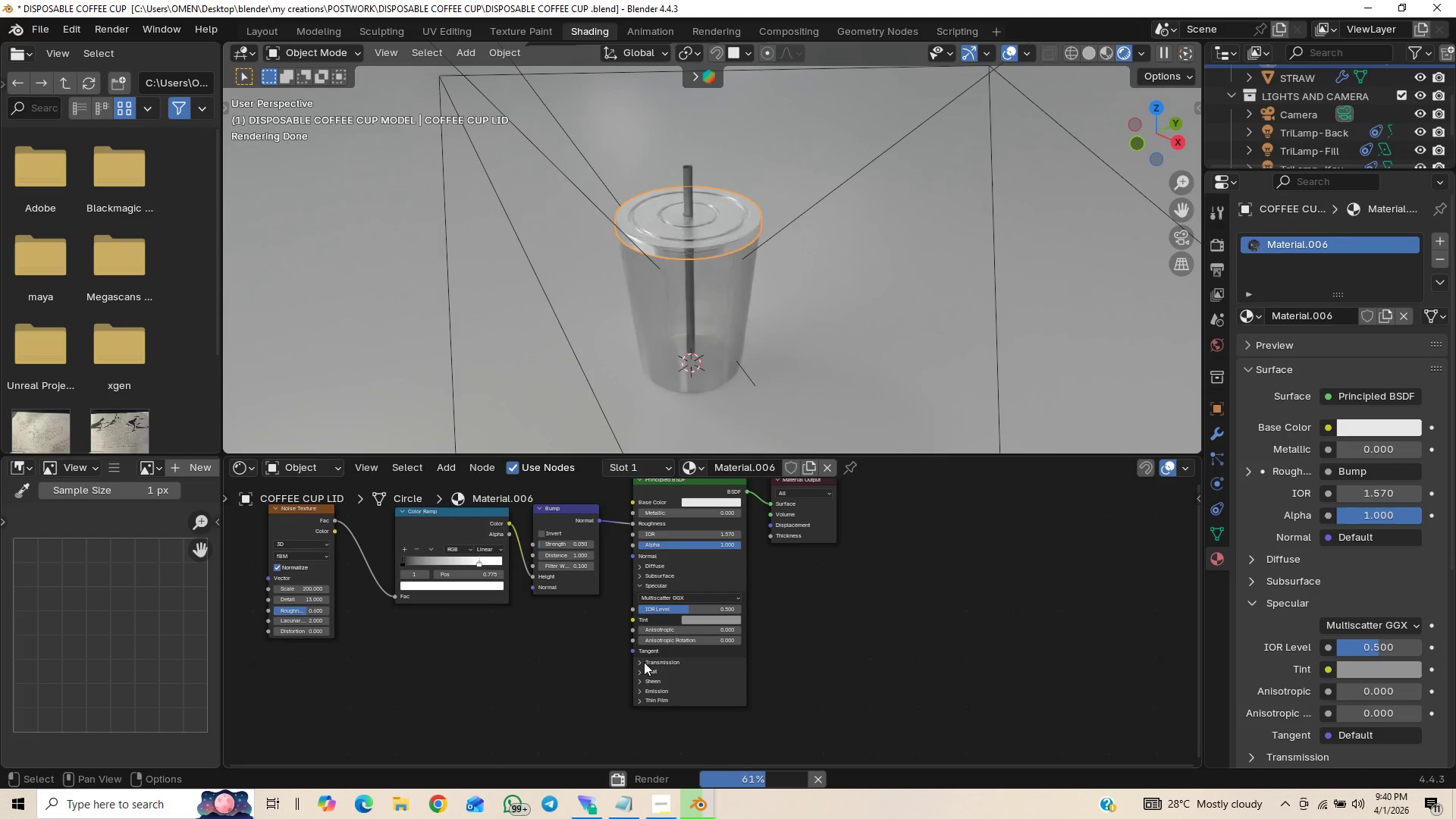 
left_click([642, 662])
 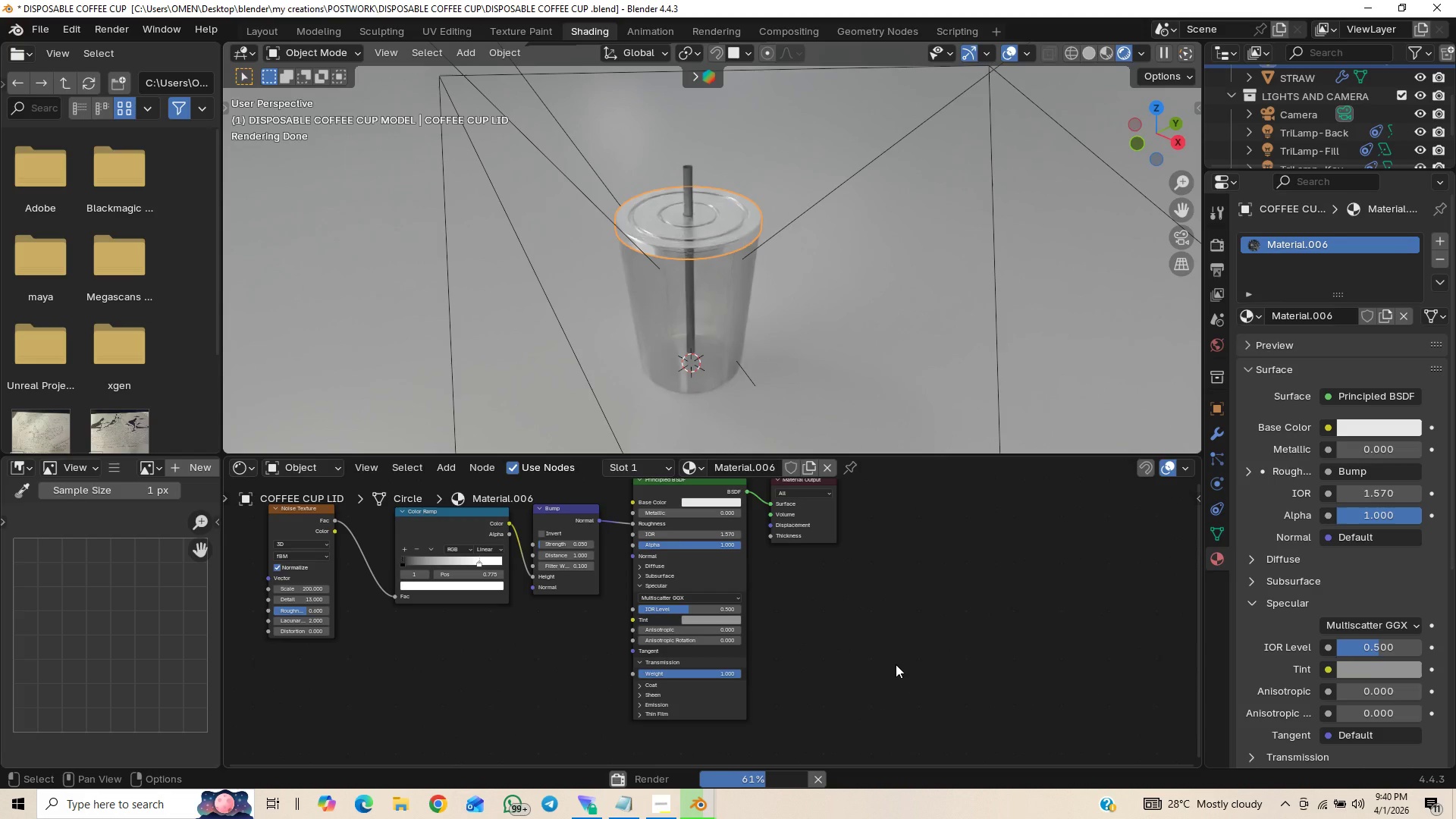 
wait(9.16)
 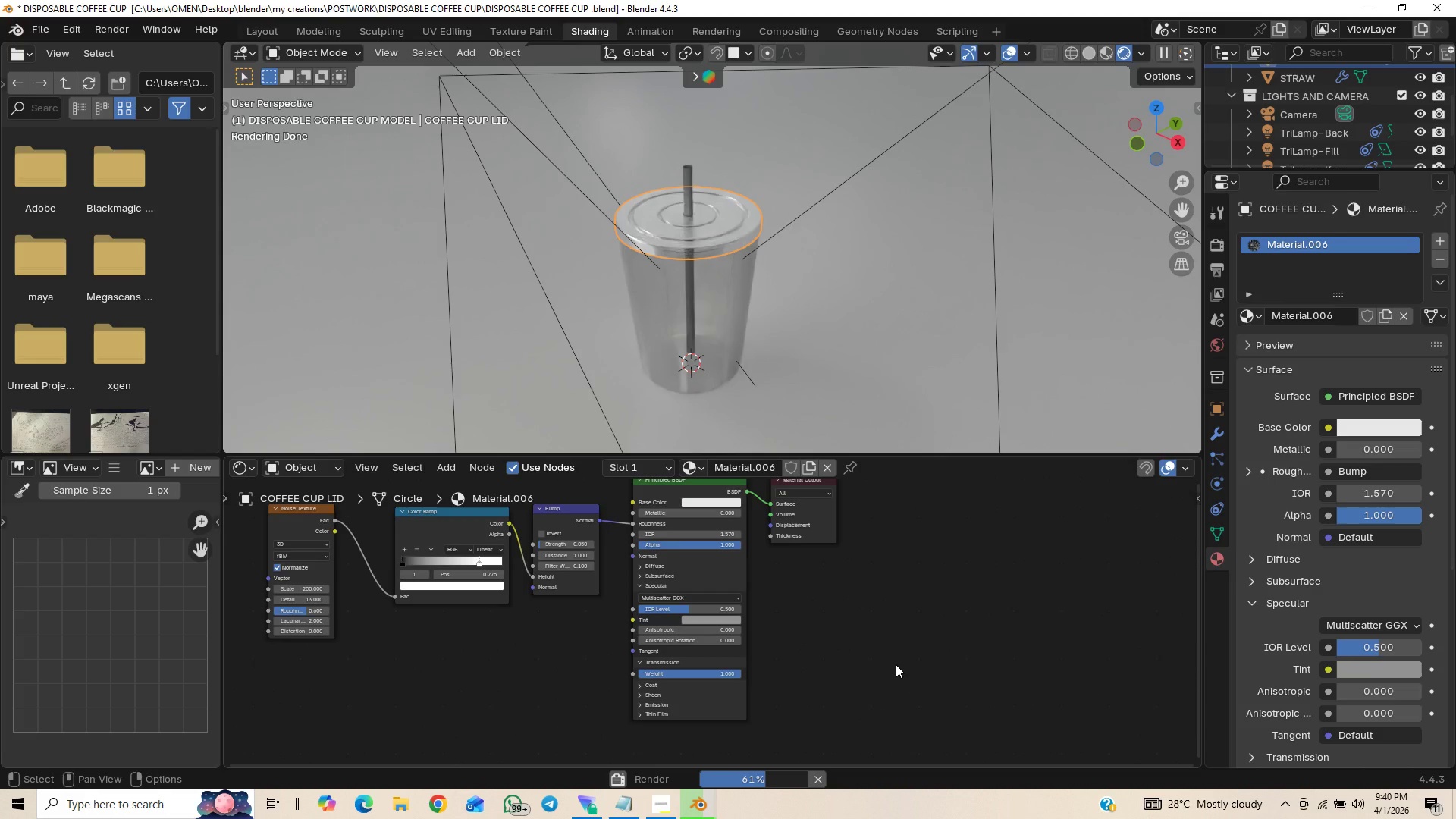 
mouse_move([713, 779])
 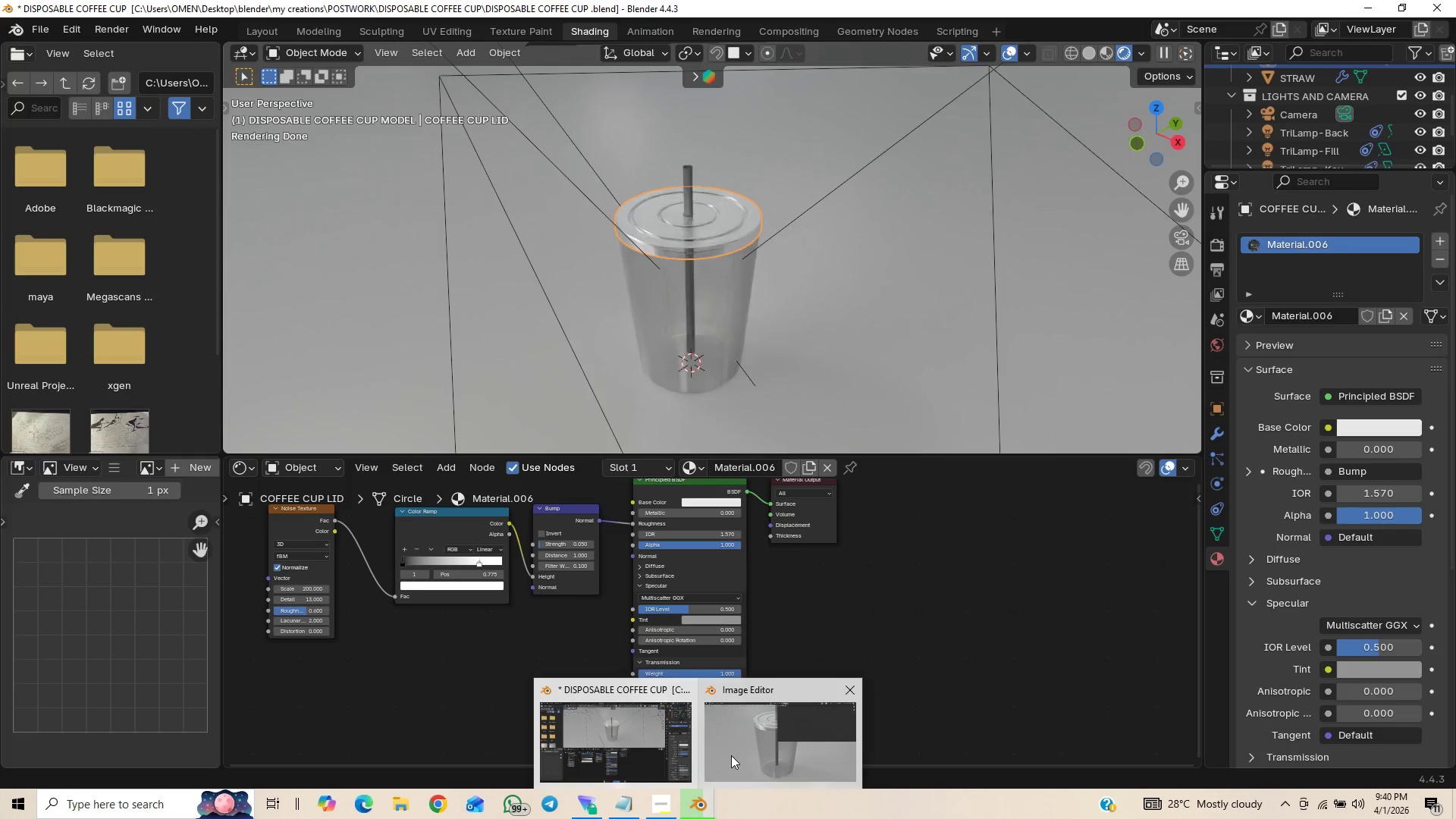 
left_click([732, 752])
 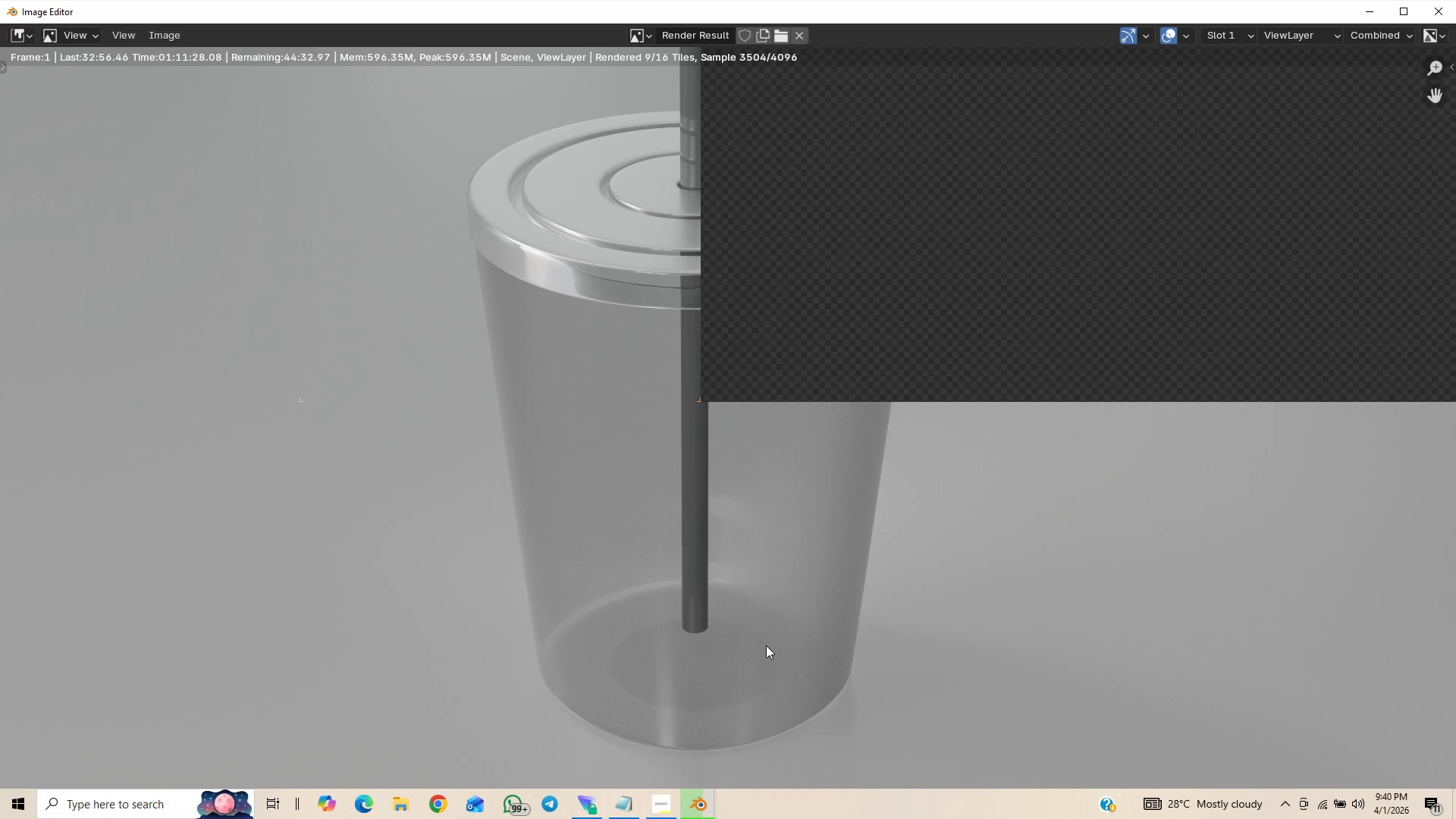 
scroll: coordinate [764, 646], scroll_direction: down, amount: 5.0
 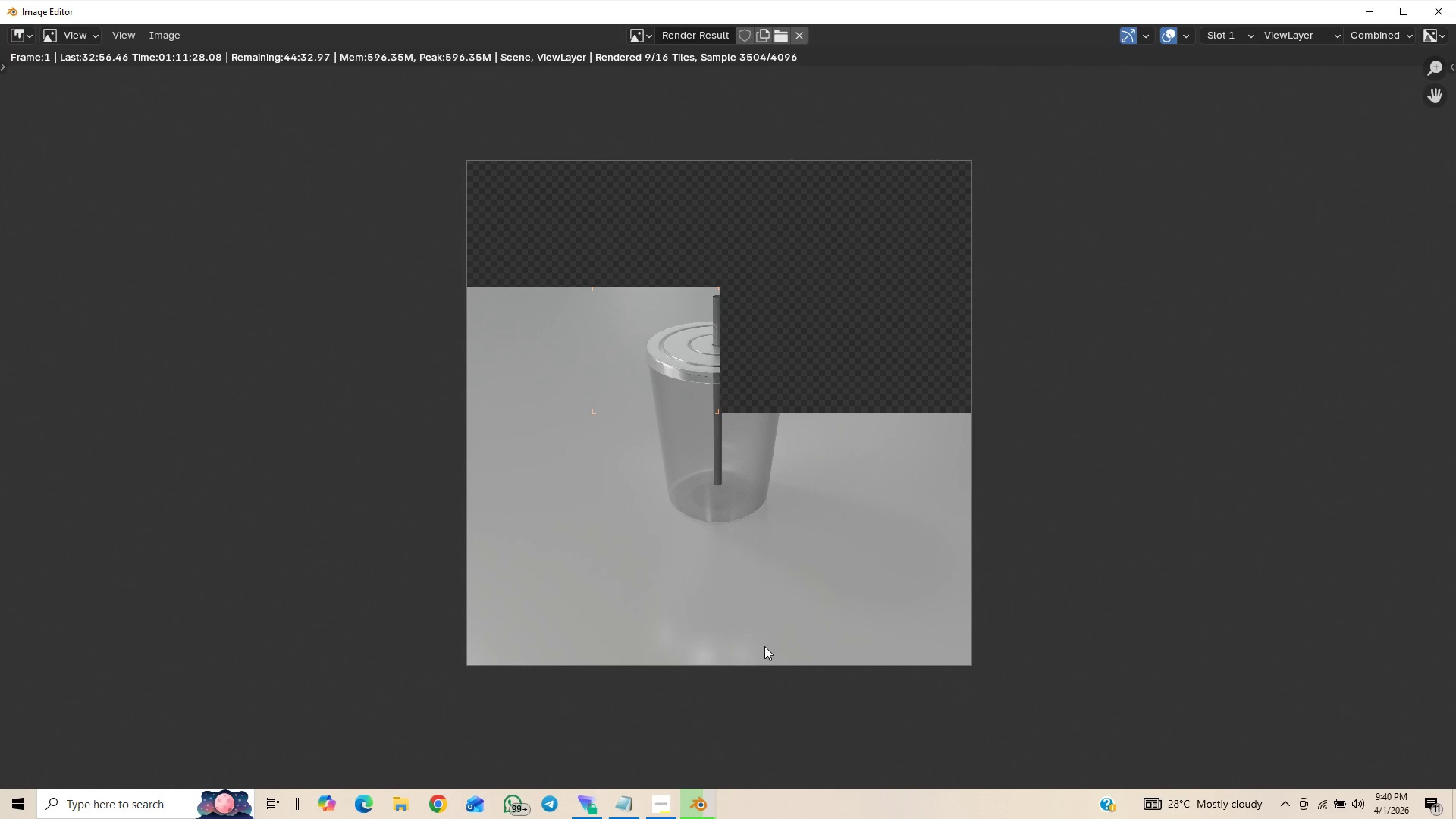 
scroll: coordinate [764, 646], scroll_direction: up, amount: 9.0
 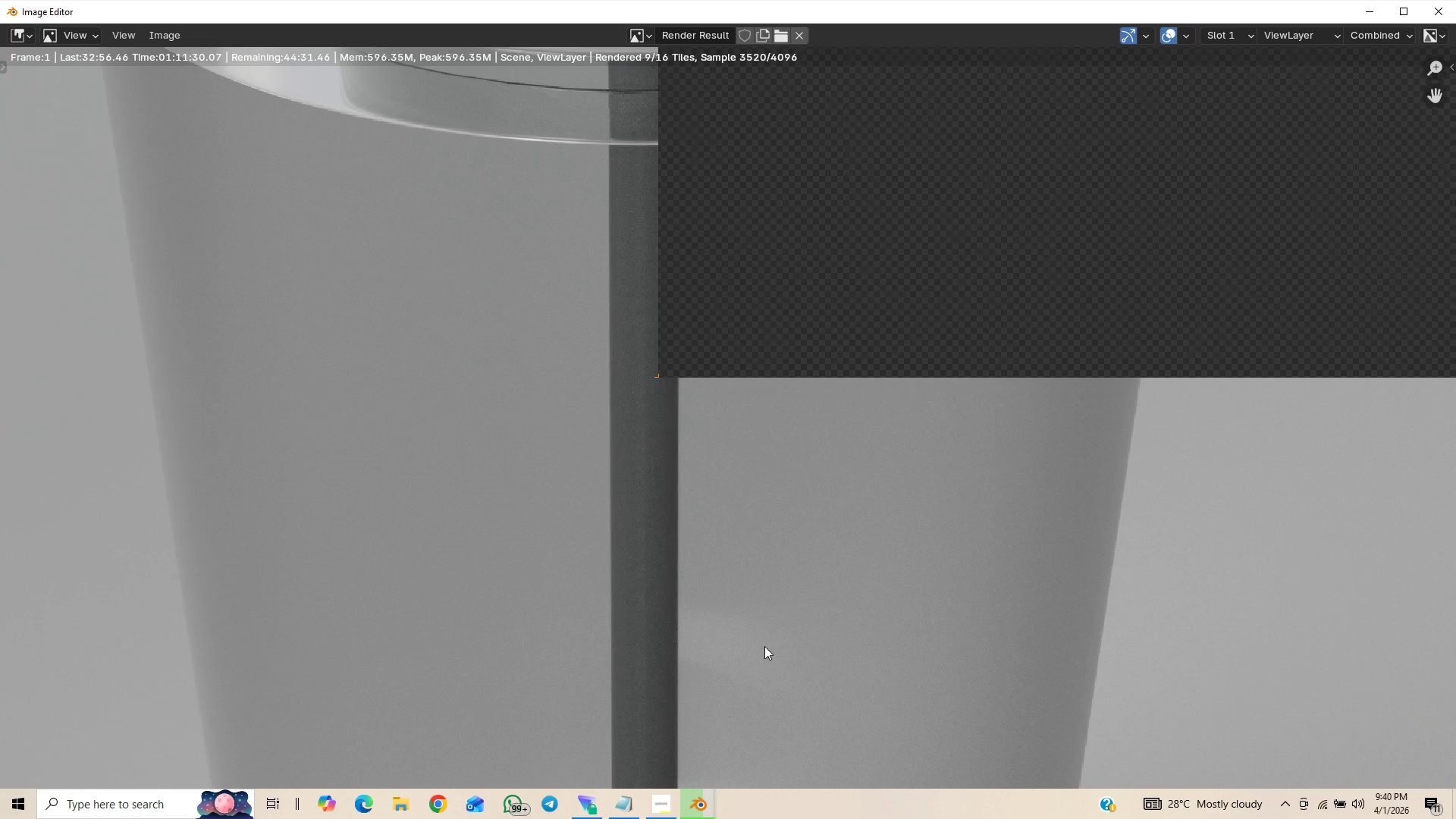 
scroll: coordinate [764, 646], scroll_direction: down, amount: 3.0
 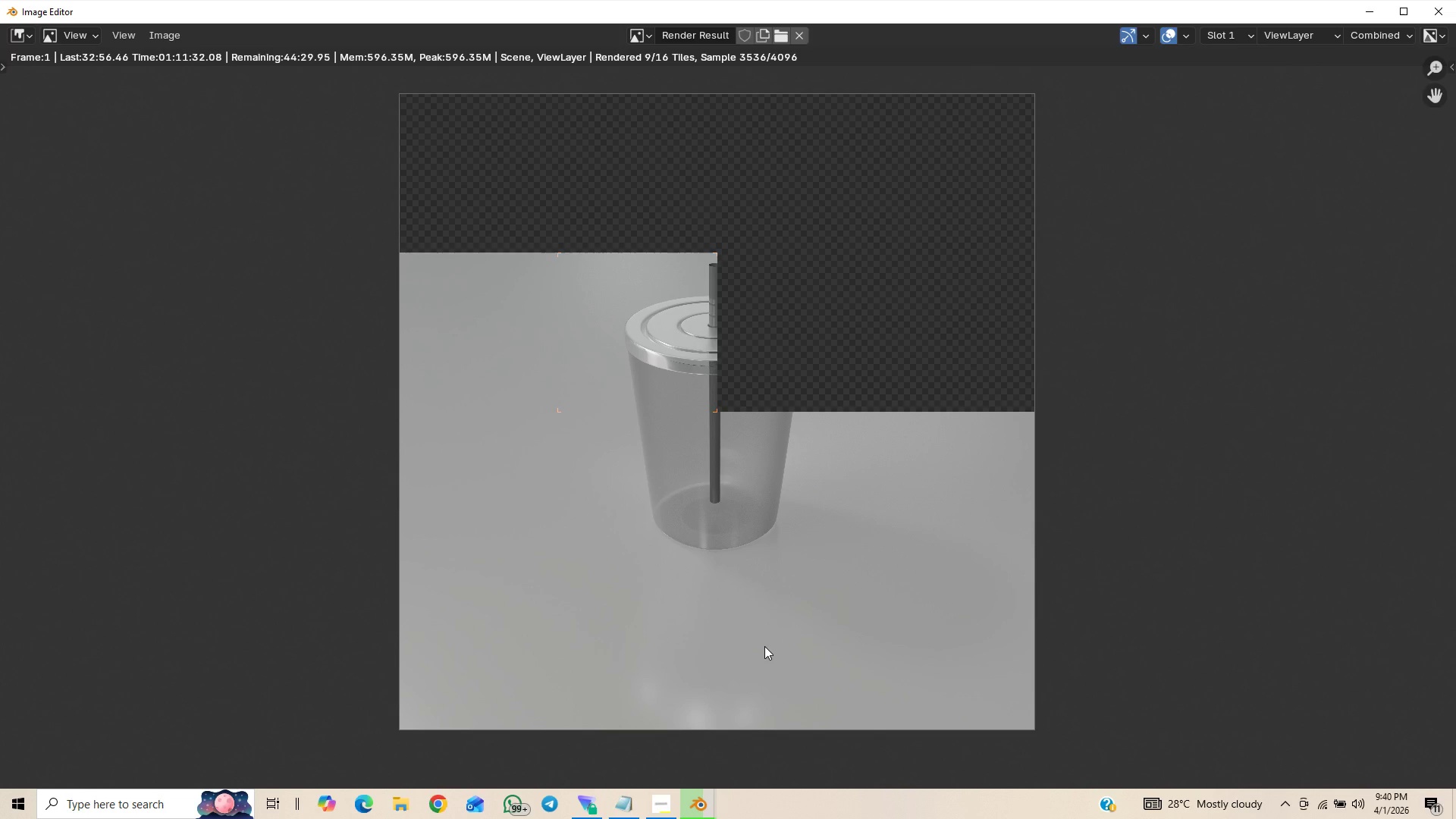 
scroll: coordinate [764, 646], scroll_direction: up, amount: 1.0
 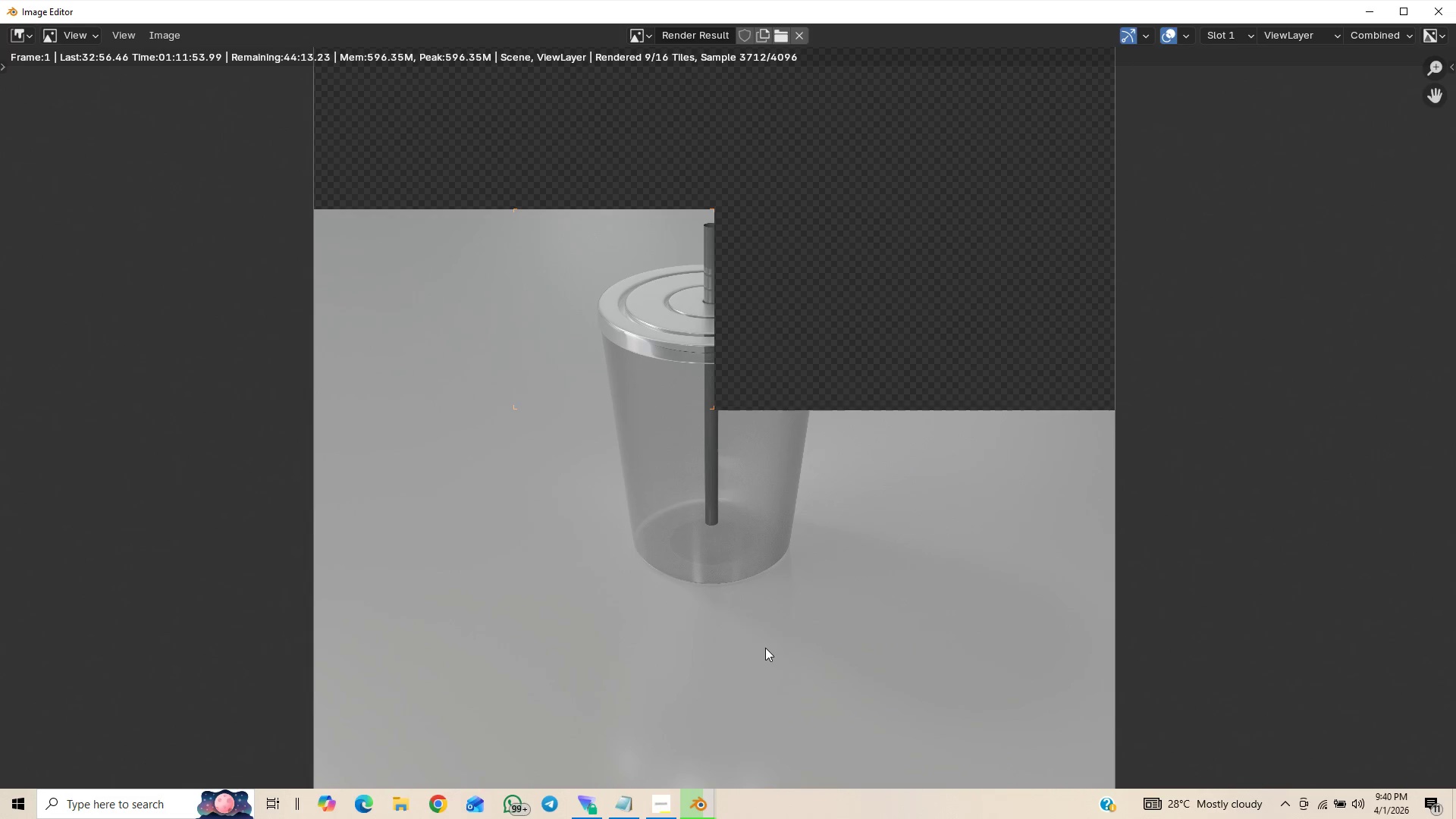 
wait(24.66)
 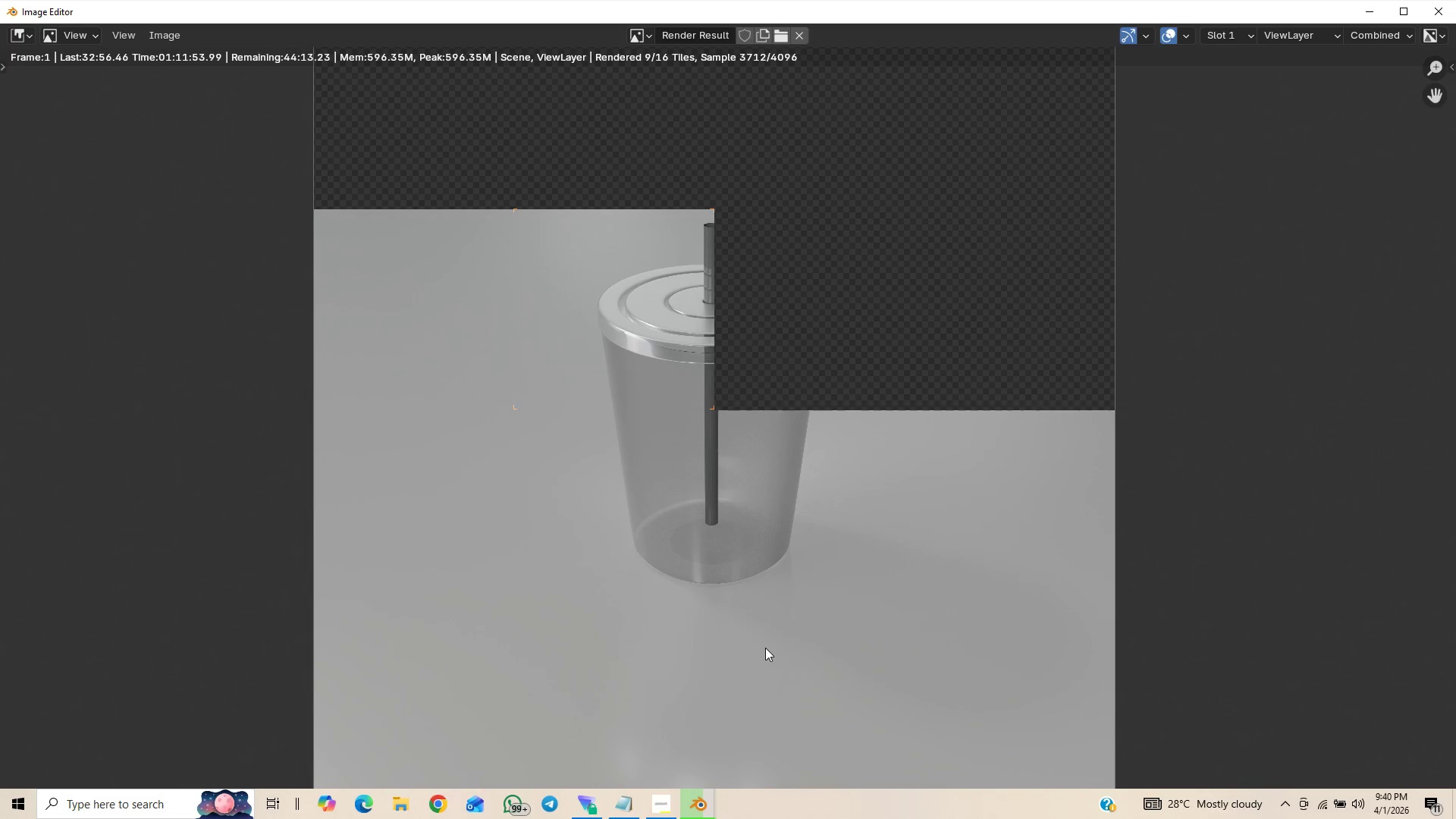 
scroll: coordinate [823, 439], scroll_direction: up, amount: 7.0
 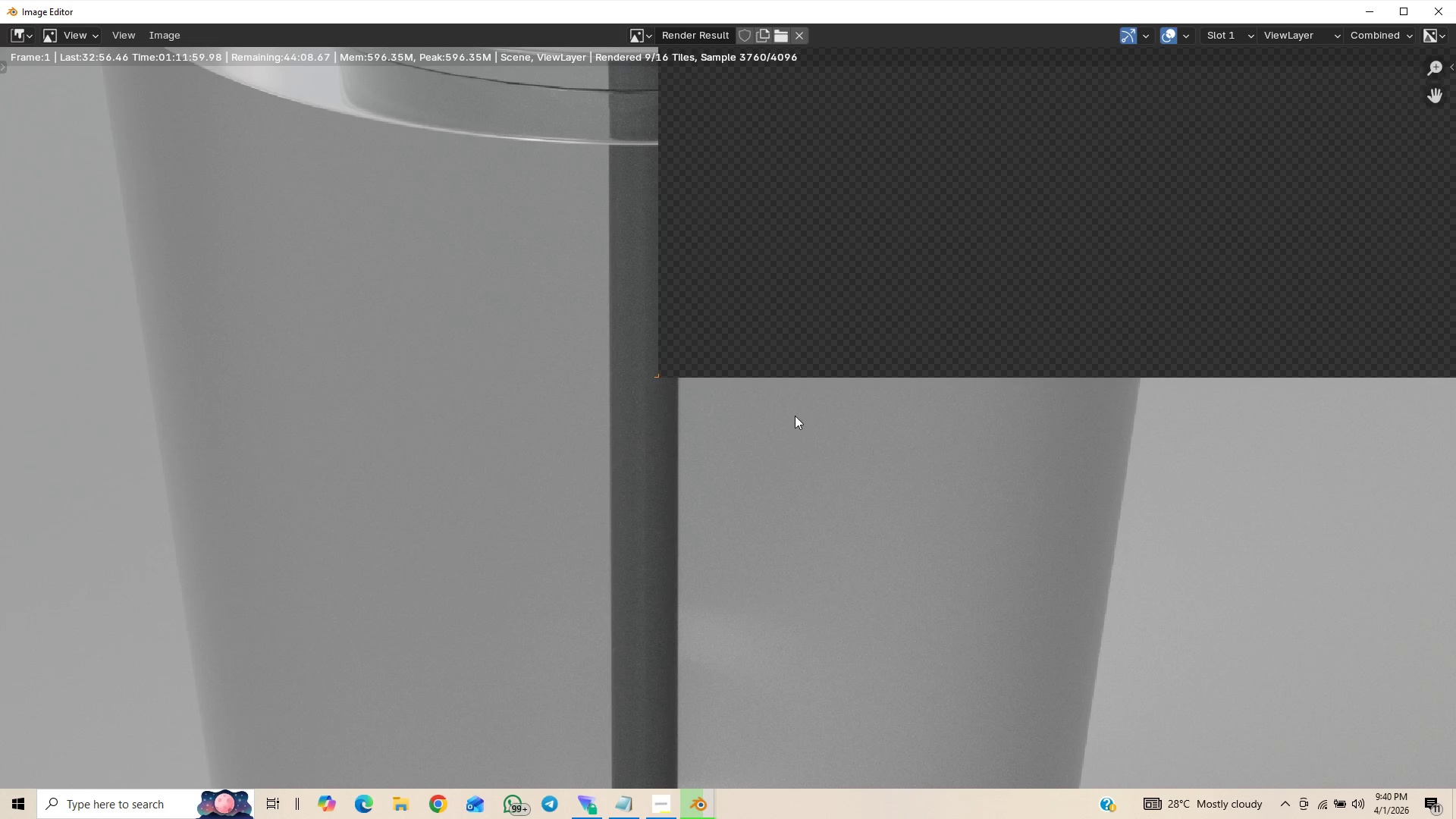 
scroll: coordinate [794, 395], scroll_direction: down, amount: 3.0
 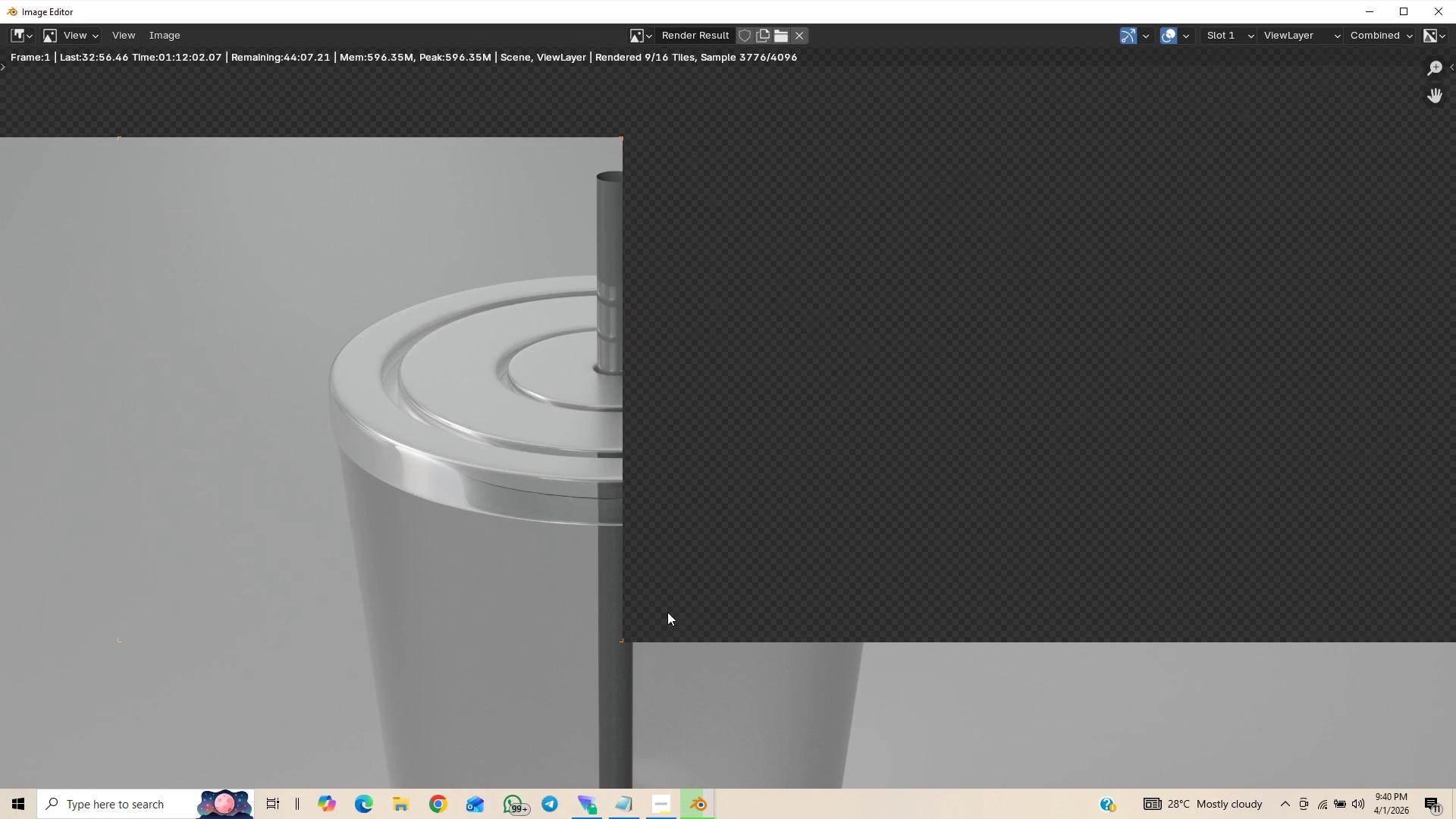 
scroll: coordinate [537, 461], scroll_direction: up, amount: 2.0
 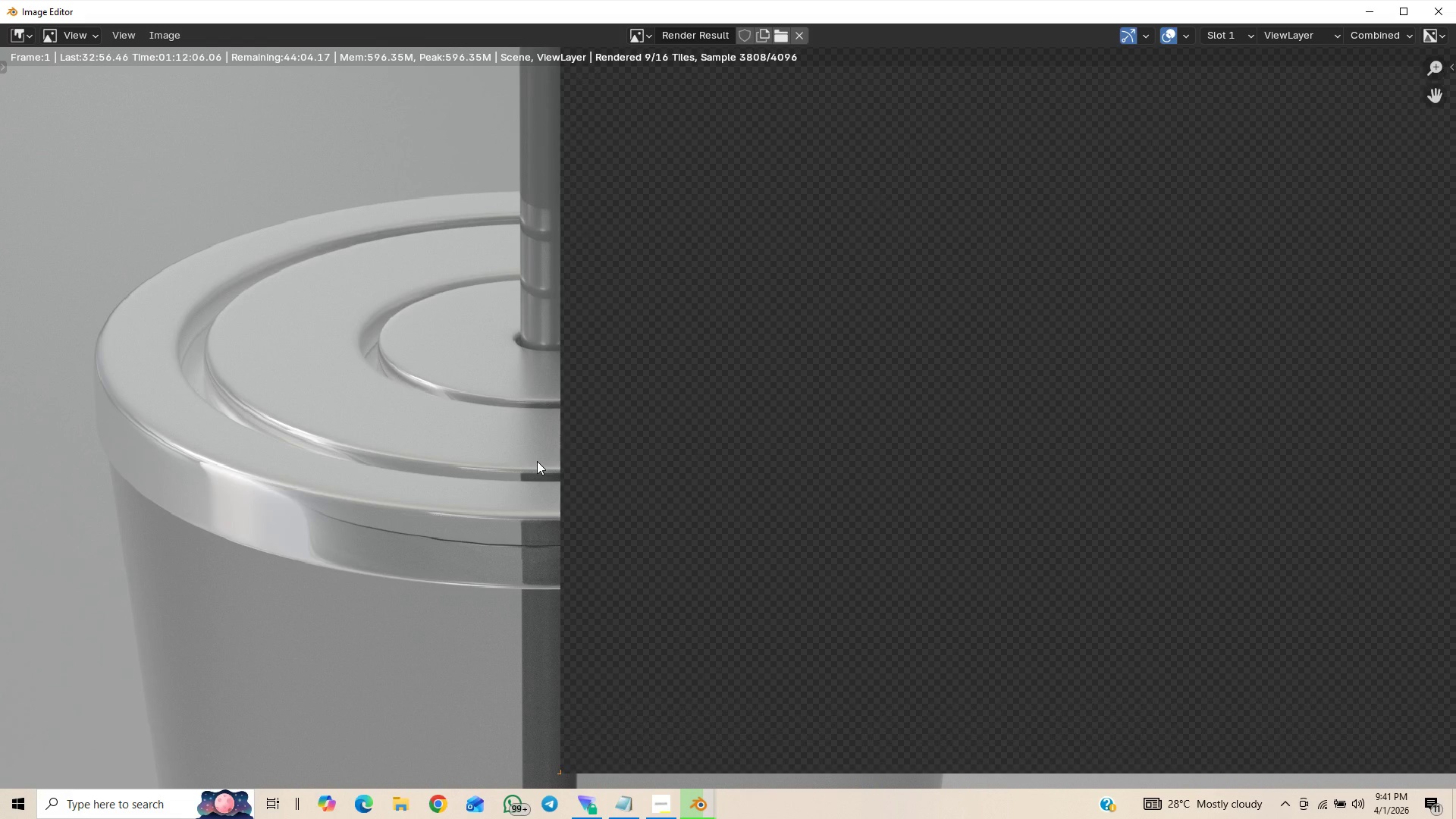 
scroll: coordinate [535, 444], scroll_direction: down, amount: 5.0
 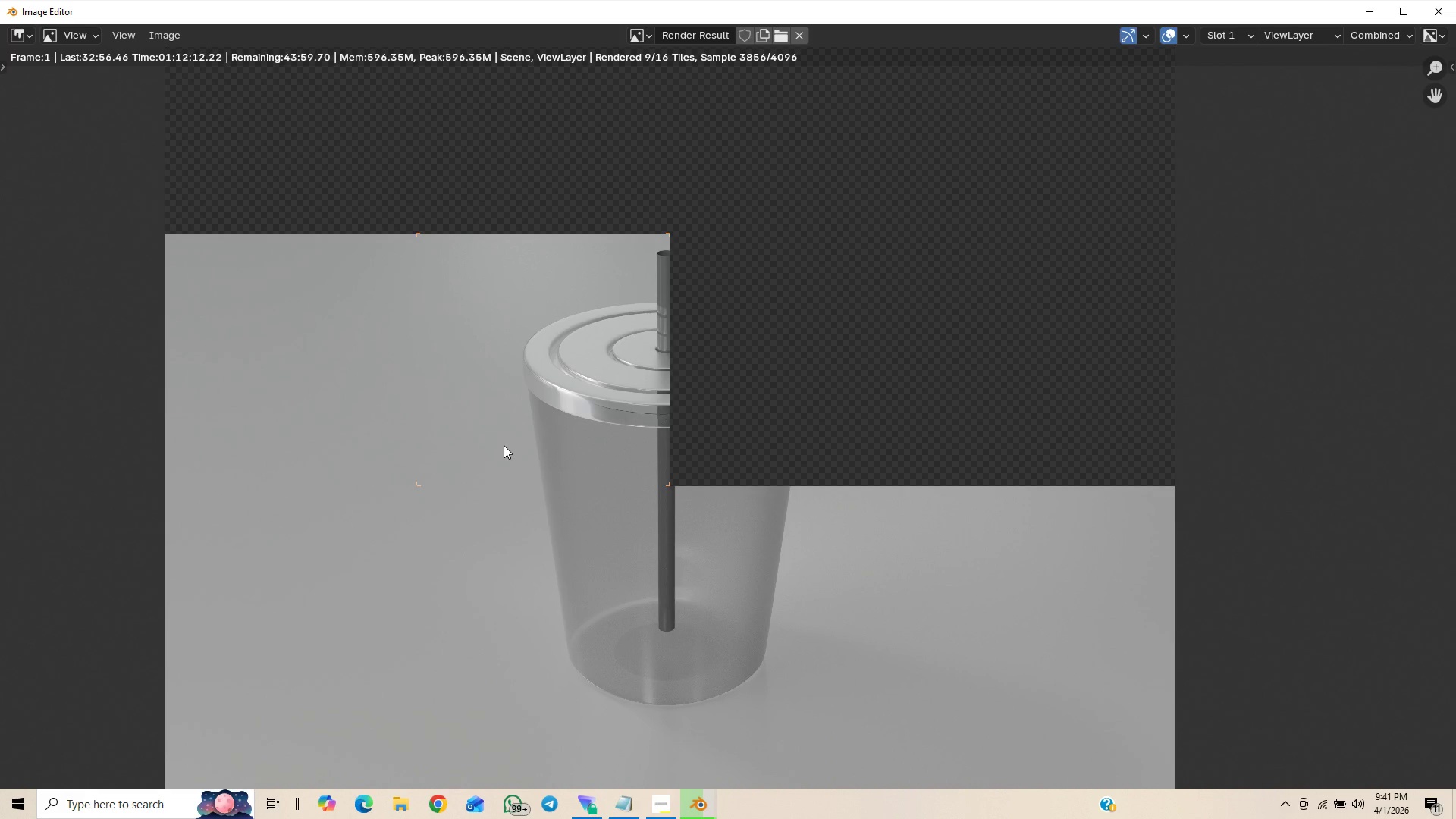 
scroll: coordinate [515, 463], scroll_direction: up, amount: 2.0
 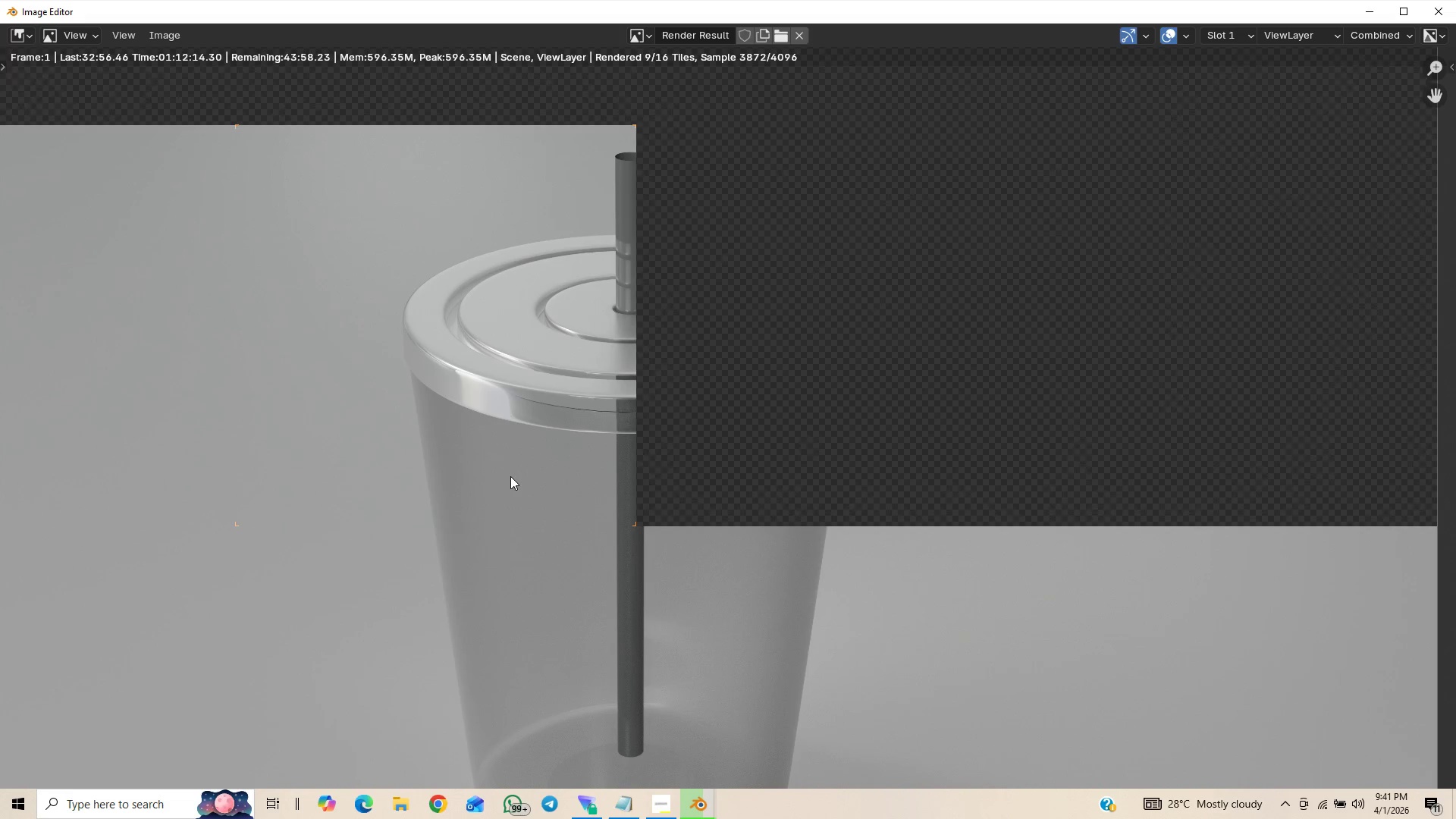 
scroll: coordinate [513, 474], scroll_direction: down, amount: 2.0
 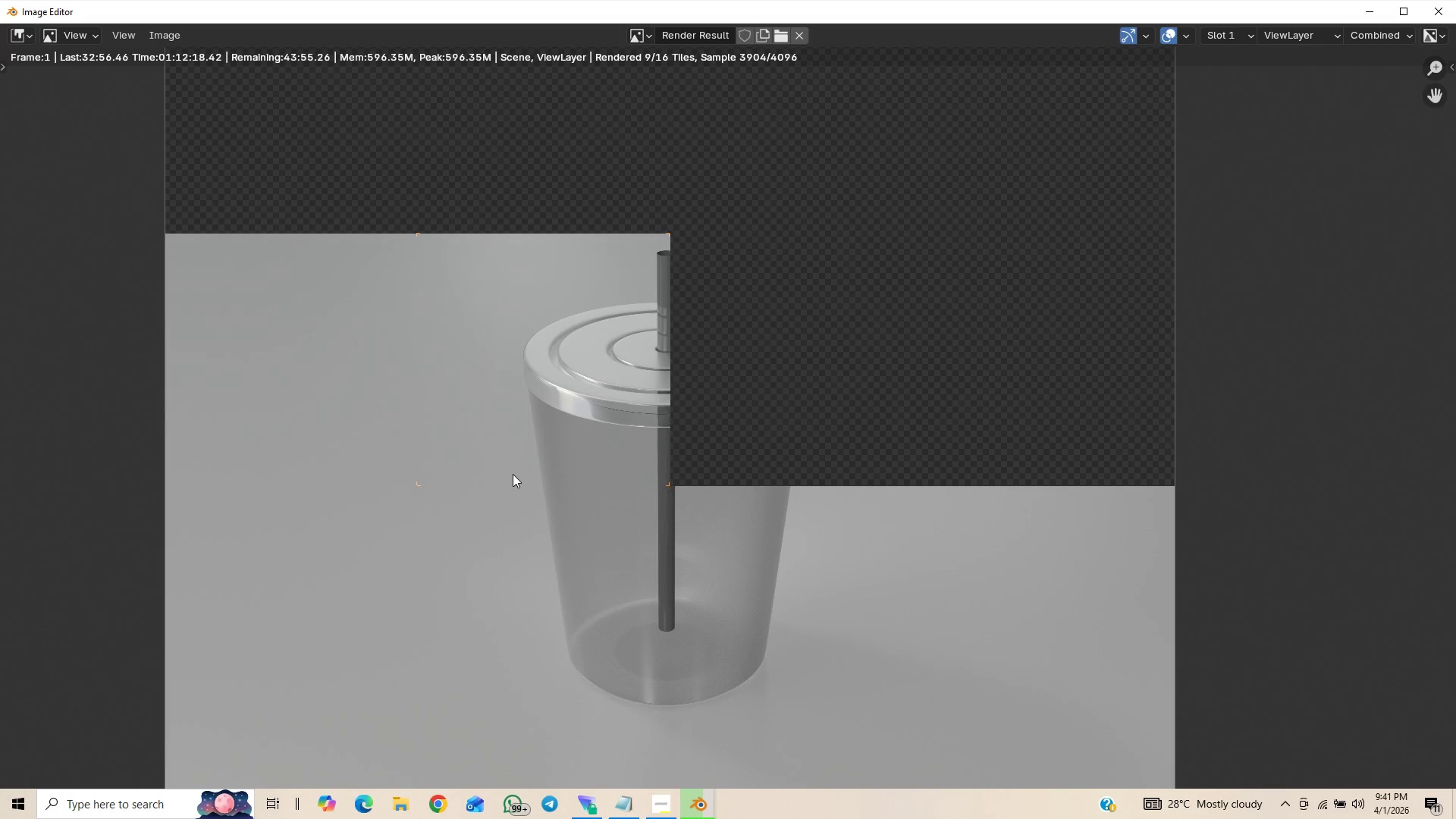 
scroll: coordinate [513, 474], scroll_direction: up, amount: 1.0
 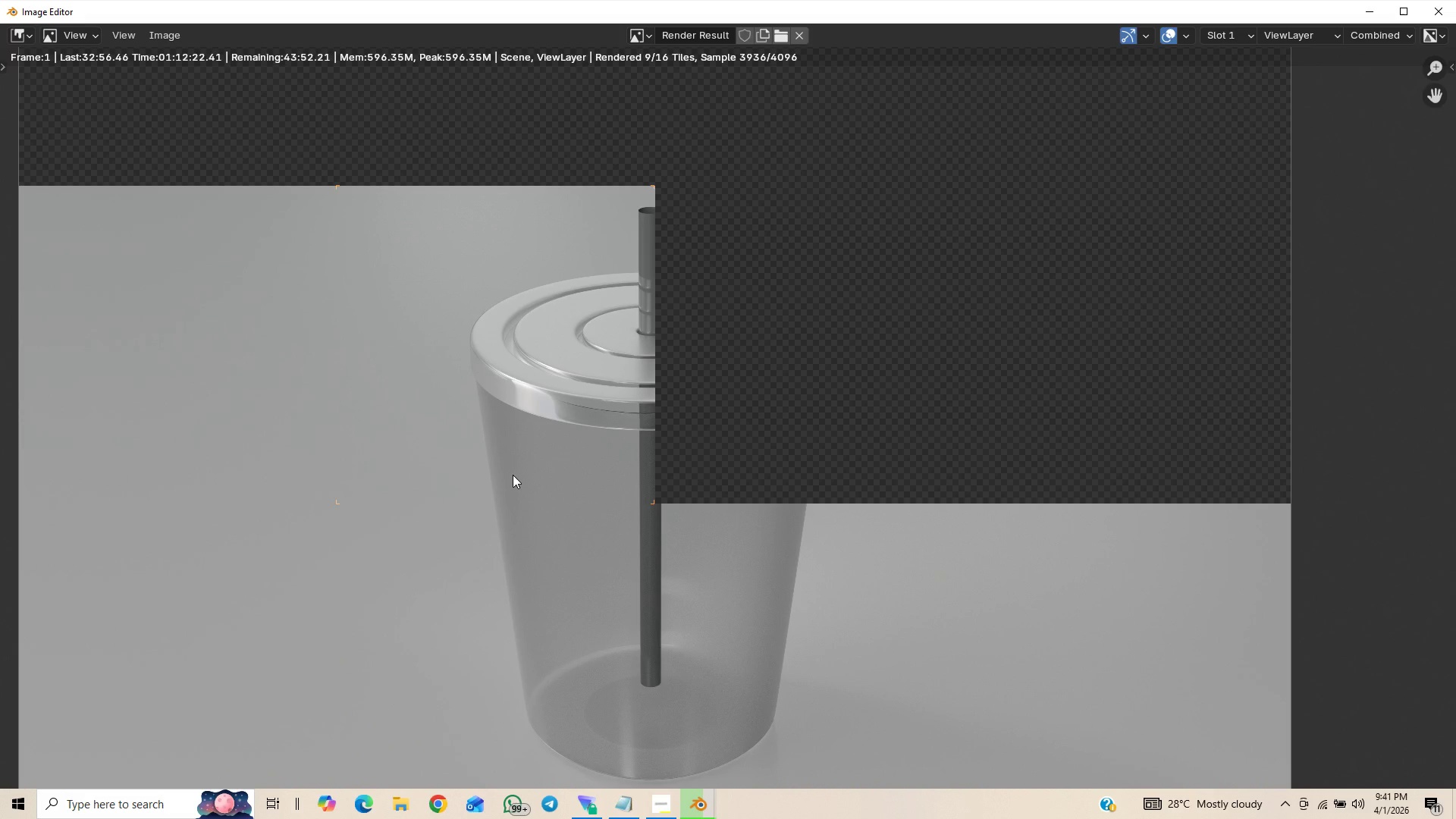 
wait(9.08)
 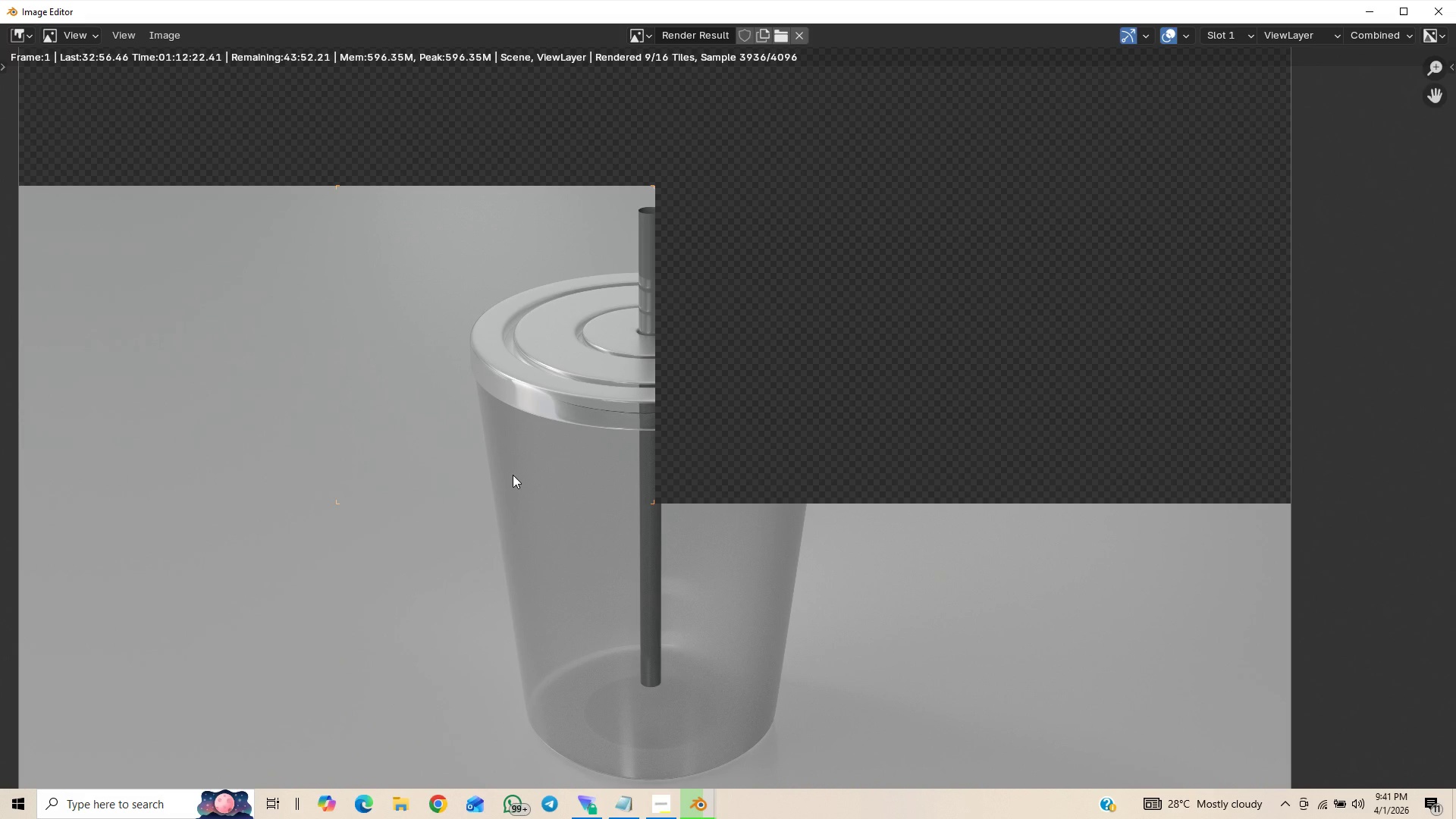 
scroll: coordinate [570, 471], scroll_direction: down, amount: 1.0
 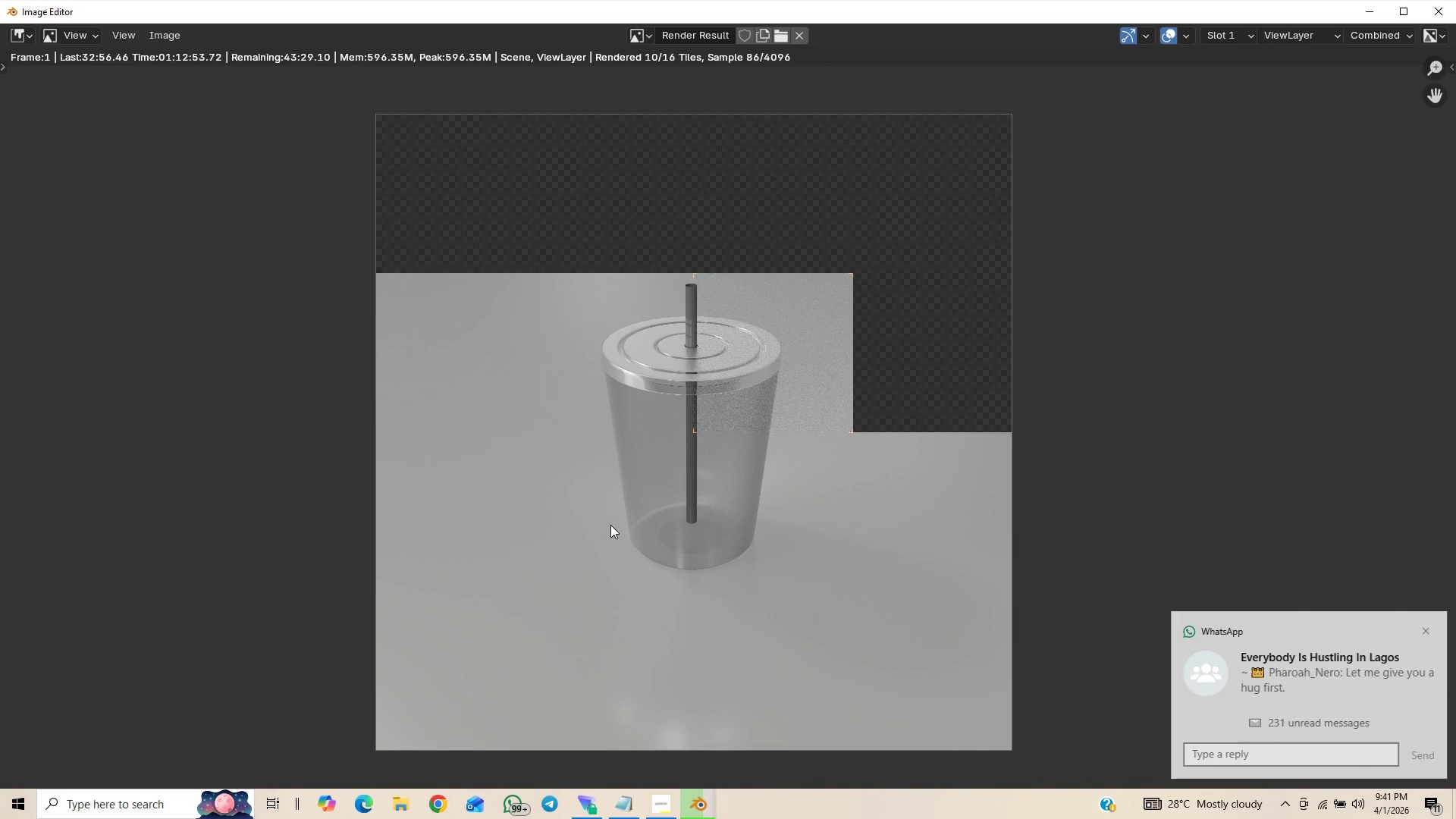 
wait(29.55)
 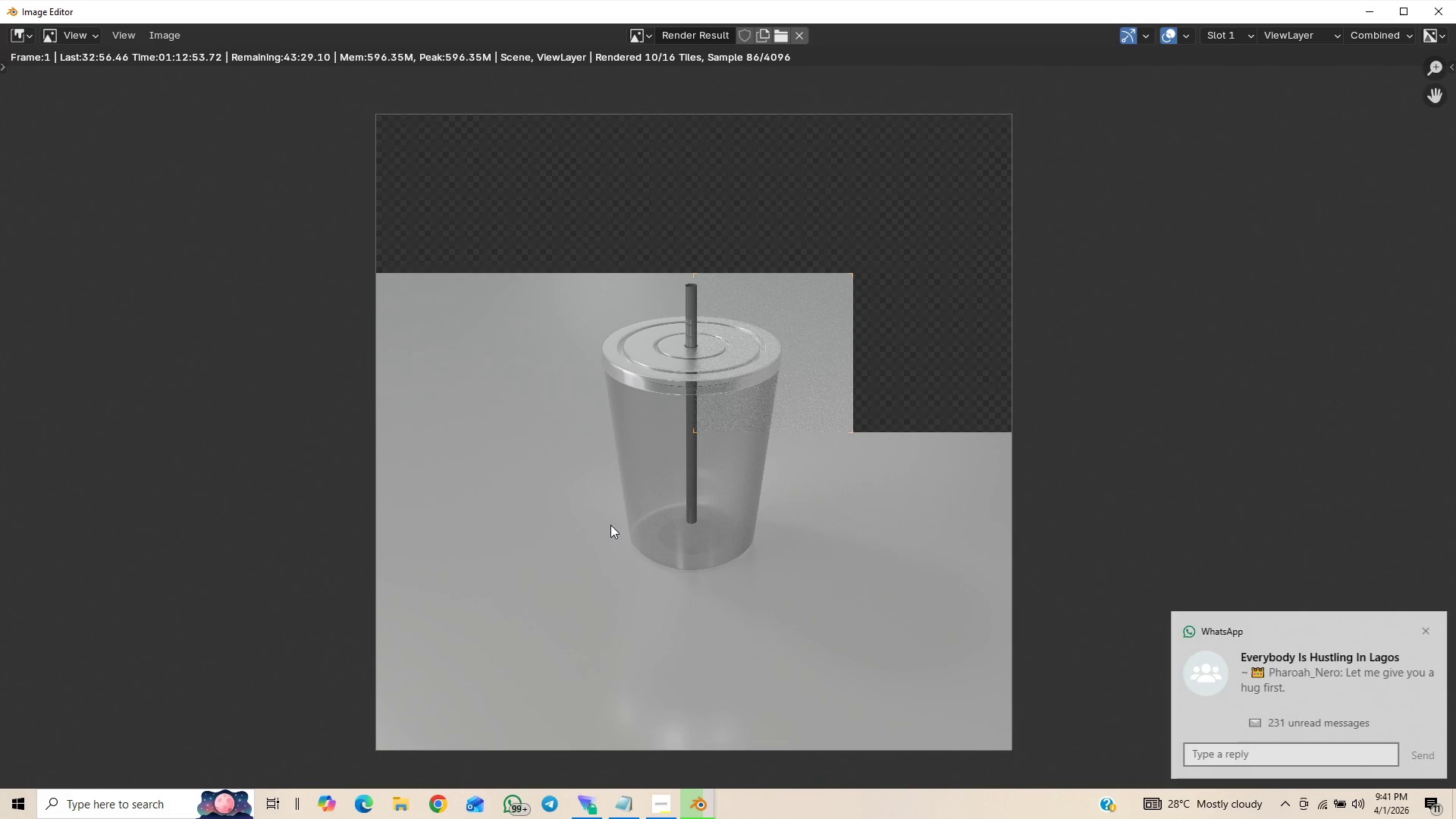 
left_click([1424, 630])
 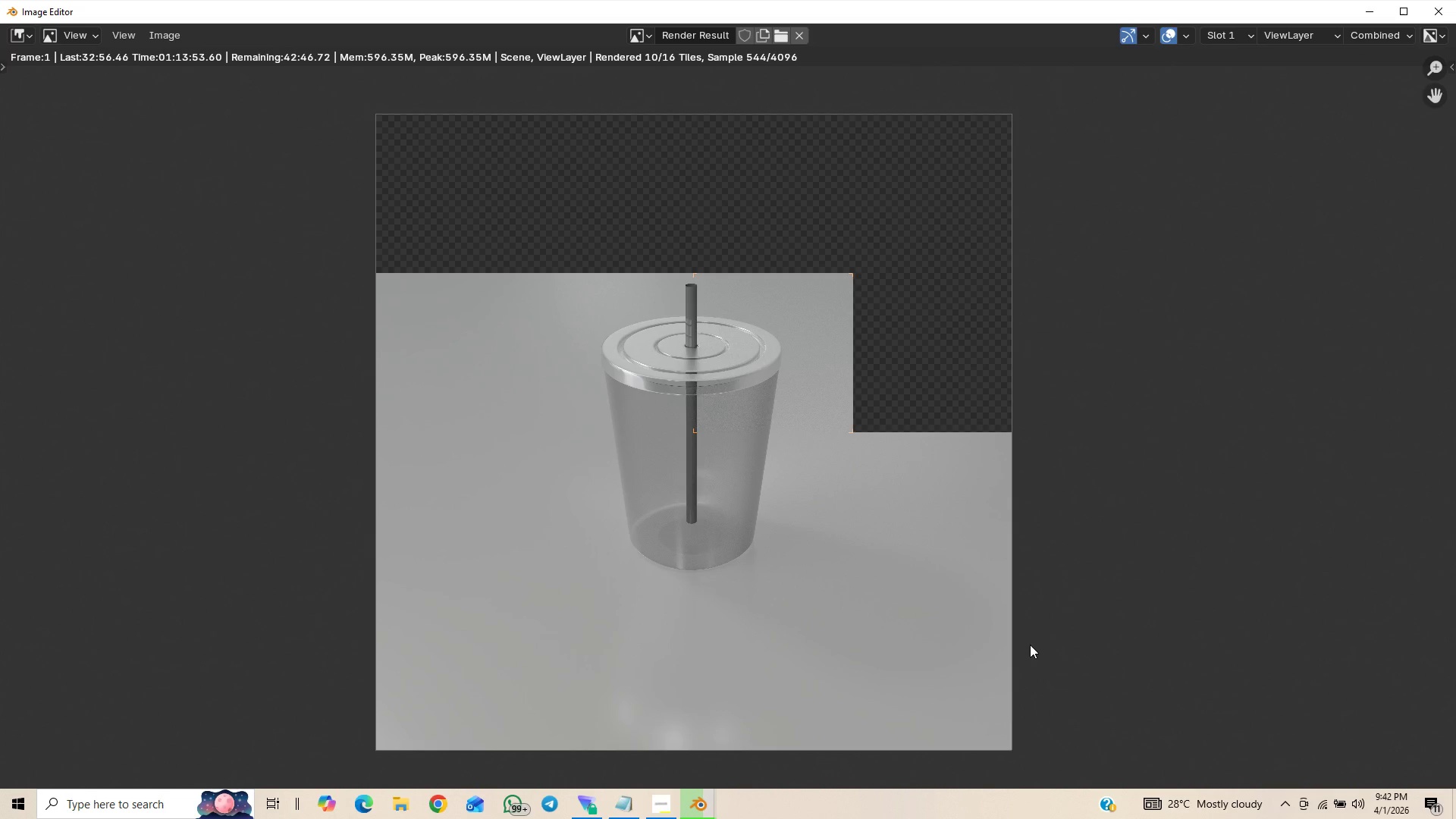 
wait(60.59)
 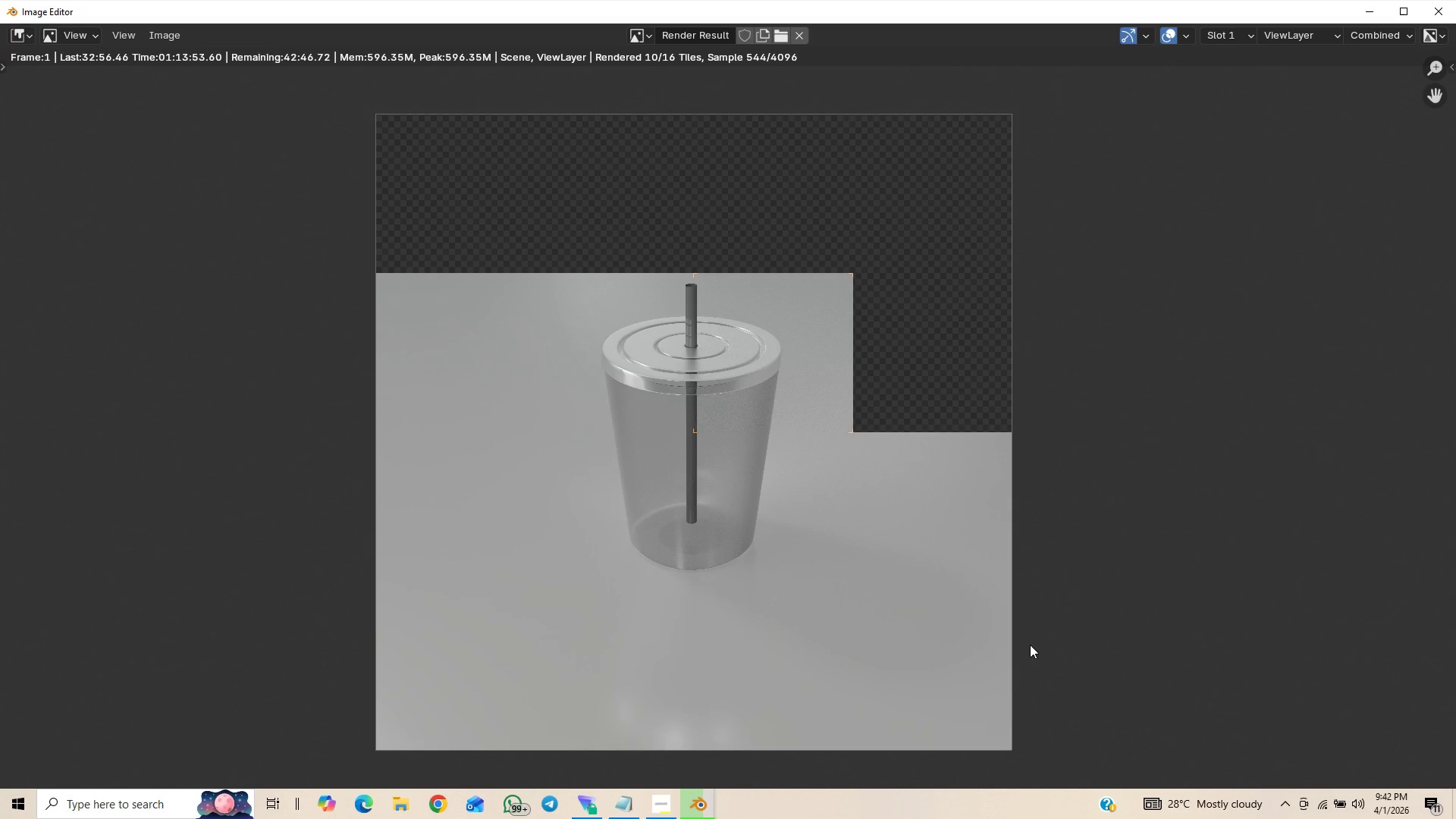 
scroll: coordinate [797, 520], scroll_direction: up, amount: 9.0
 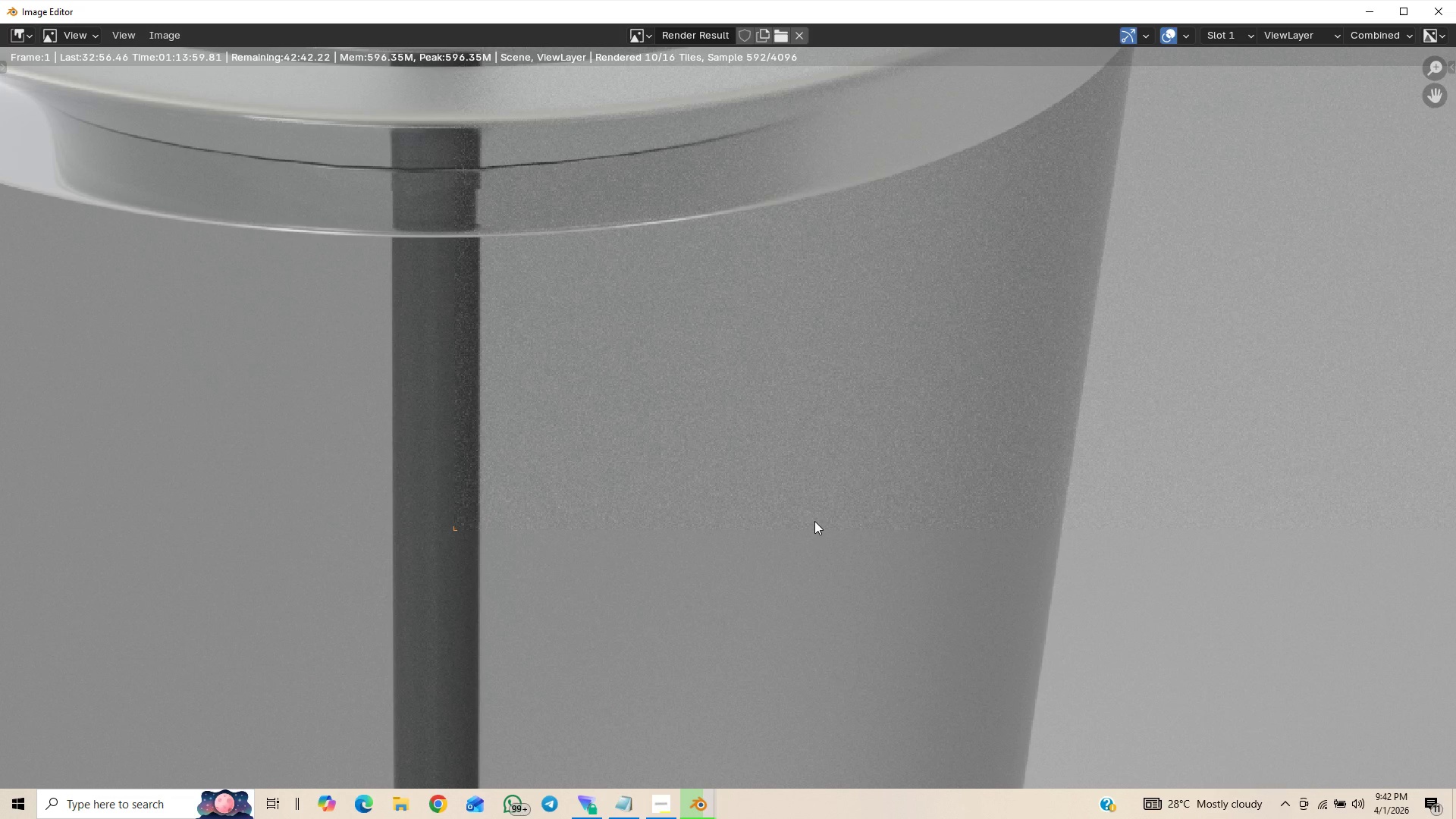 
scroll: coordinate [699, 343], scroll_direction: down, amount: 8.0
 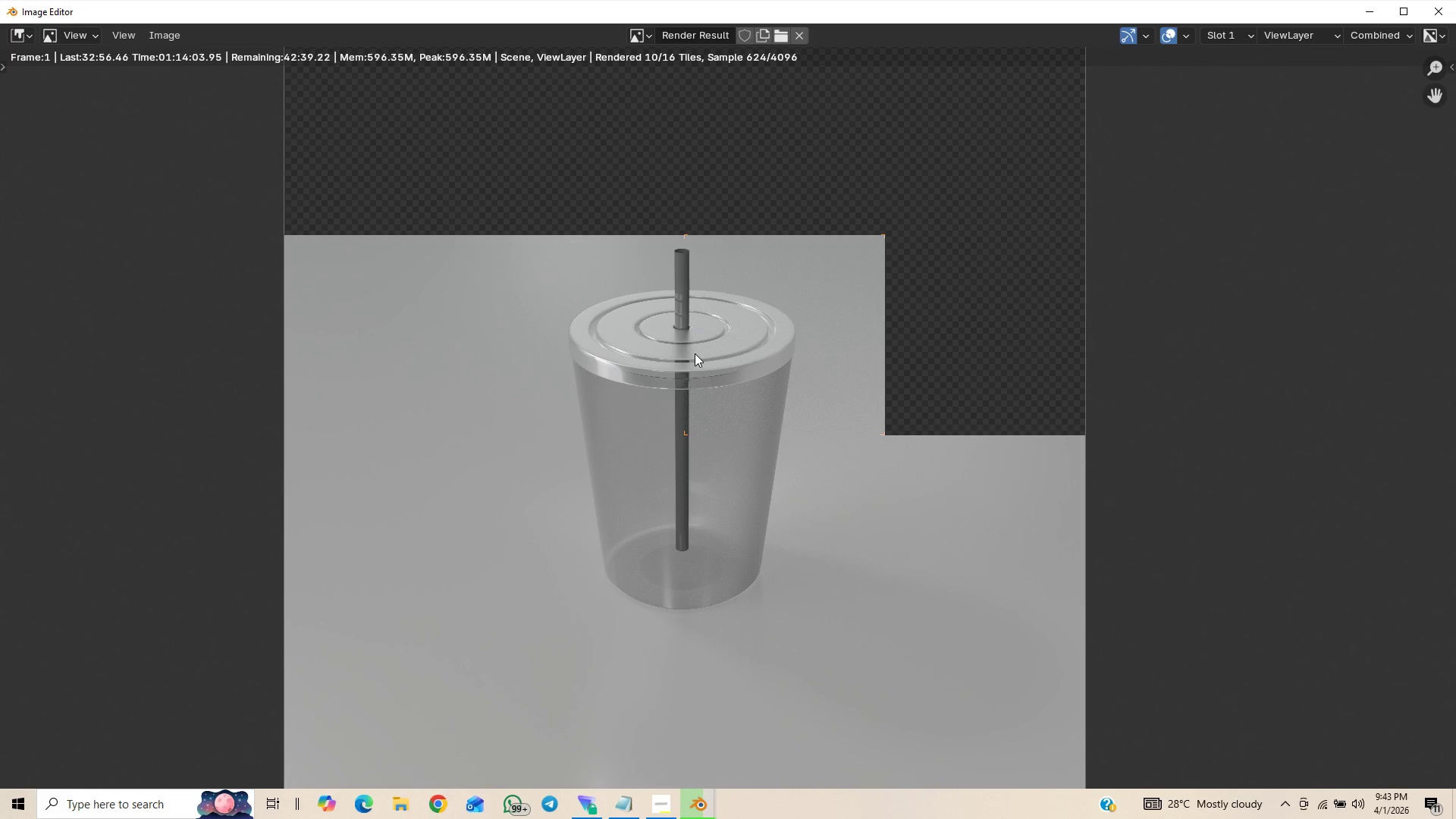 
scroll: coordinate [695, 353], scroll_direction: up, amount: 3.0
 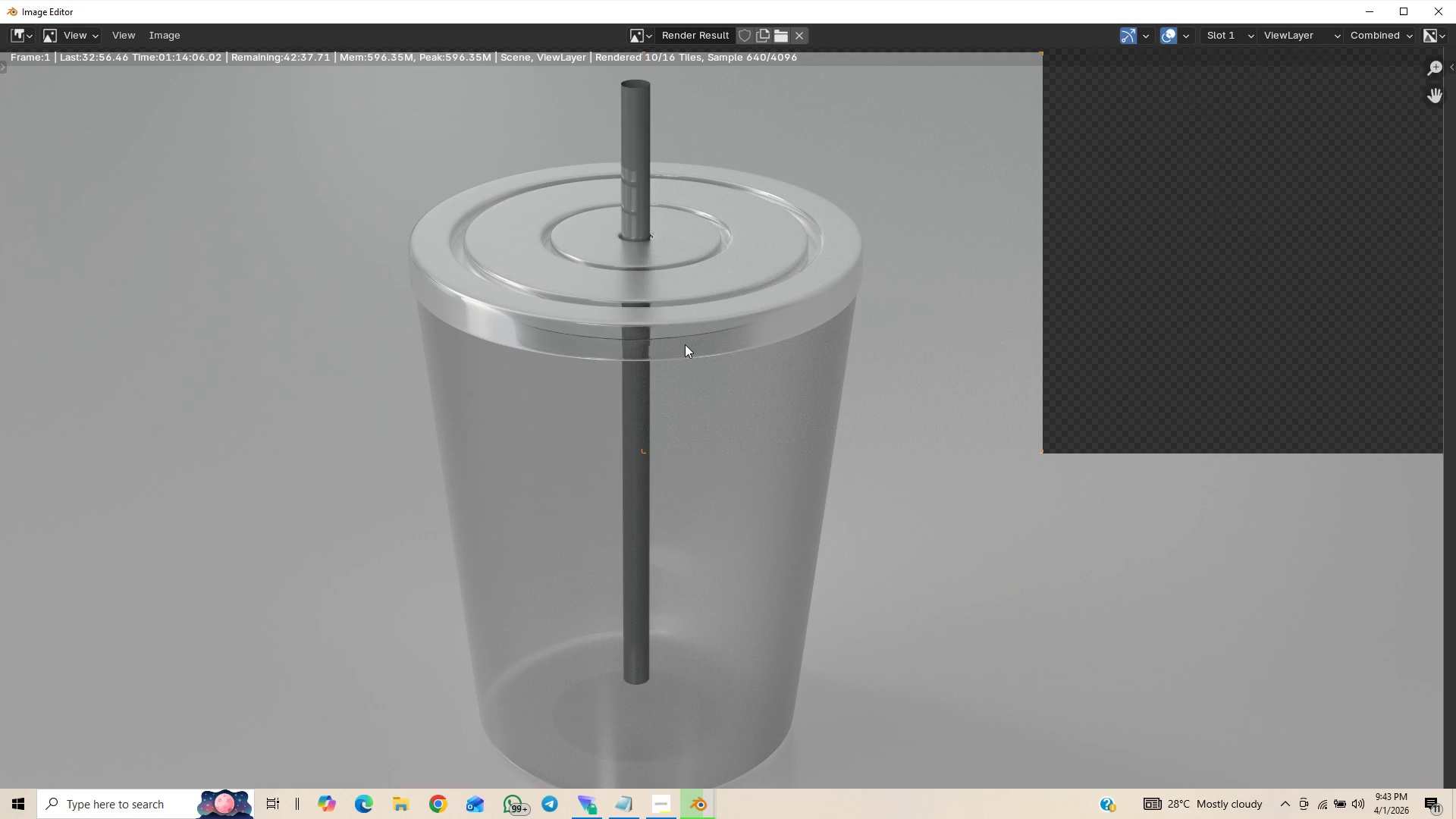 
scroll: coordinate [694, 355], scroll_direction: down, amount: 15.0
 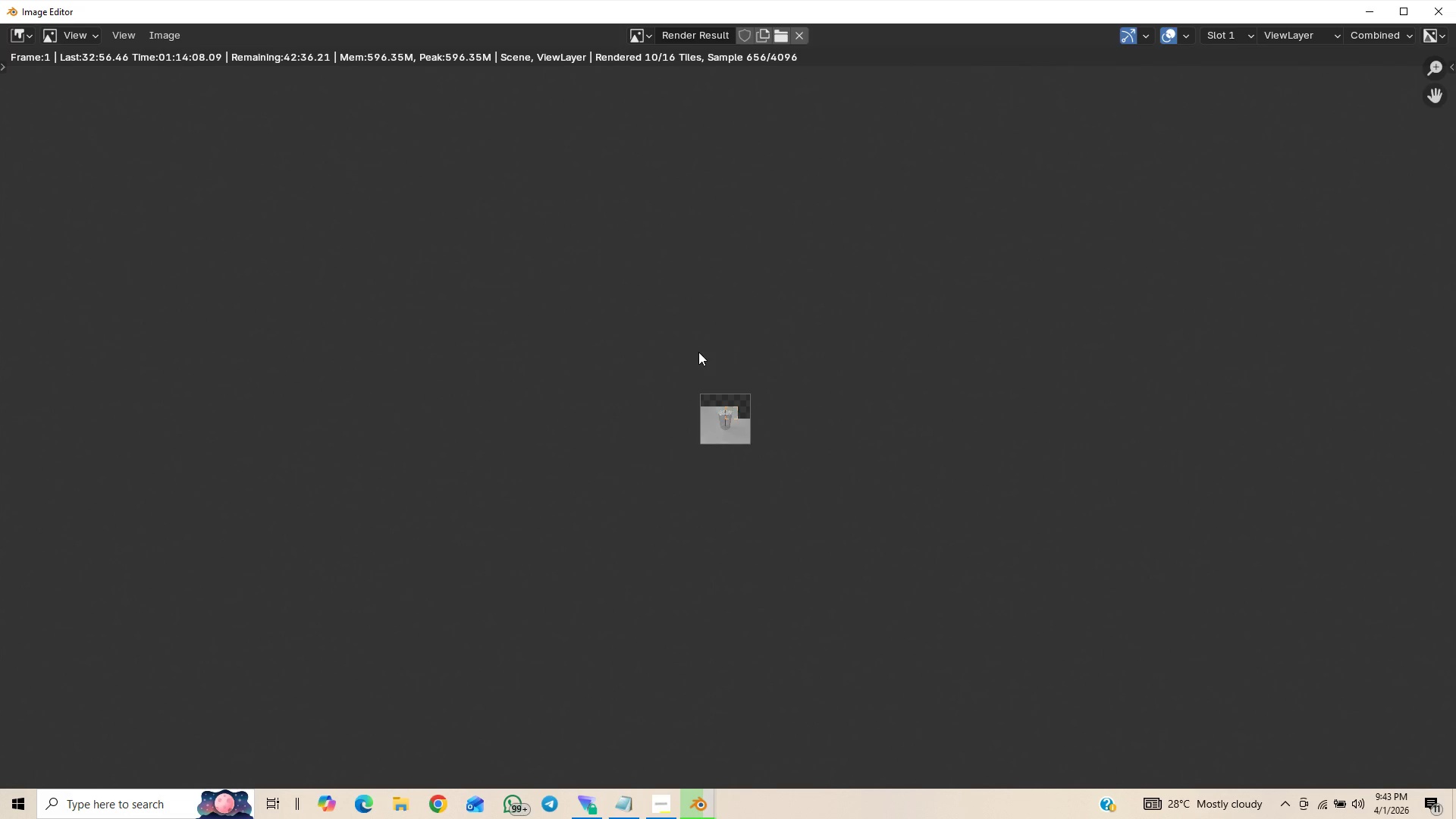 
scroll: coordinate [689, 359], scroll_direction: up, amount: 14.0
 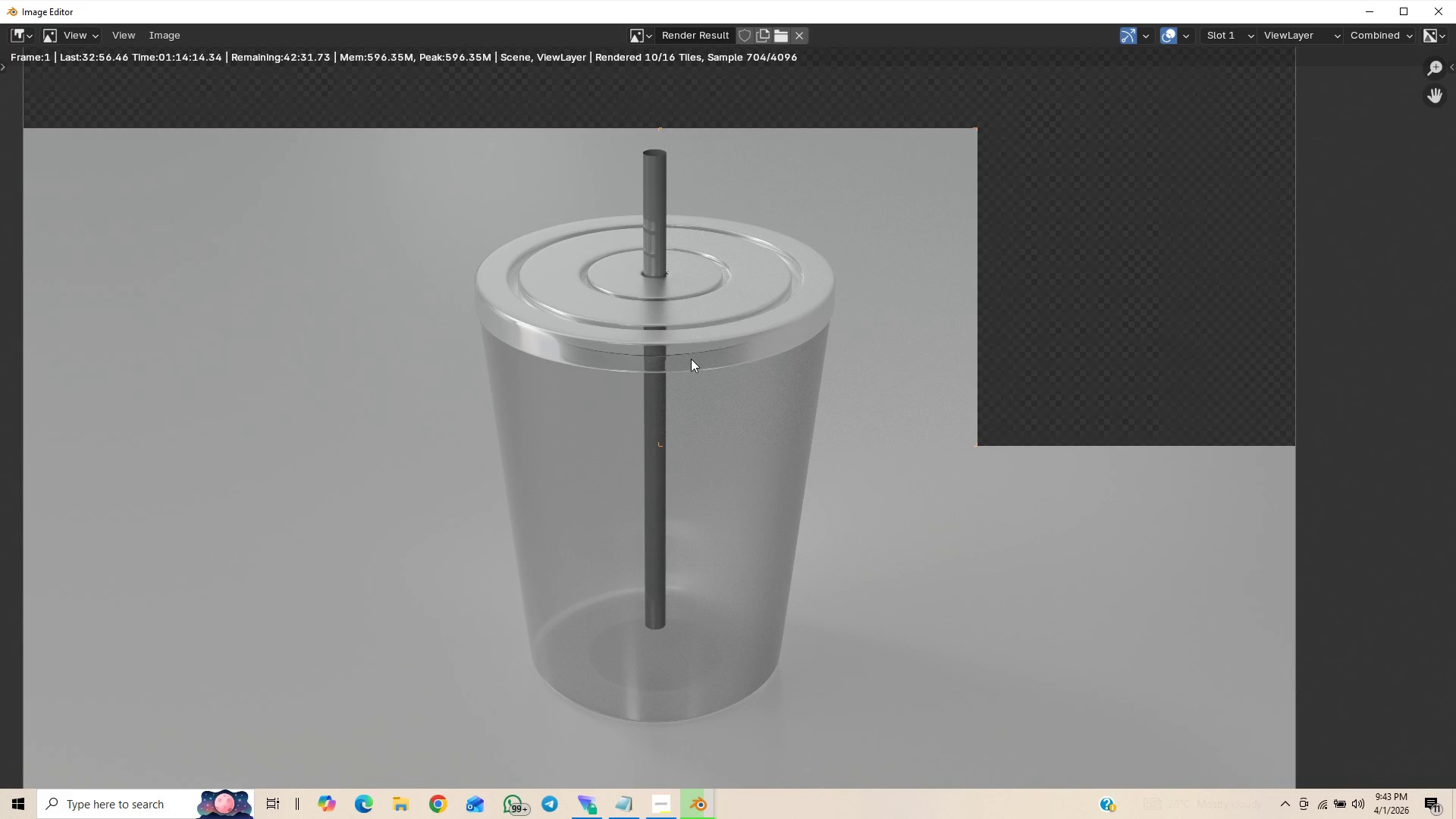 
scroll: coordinate [691, 359], scroll_direction: down, amount: 6.0
 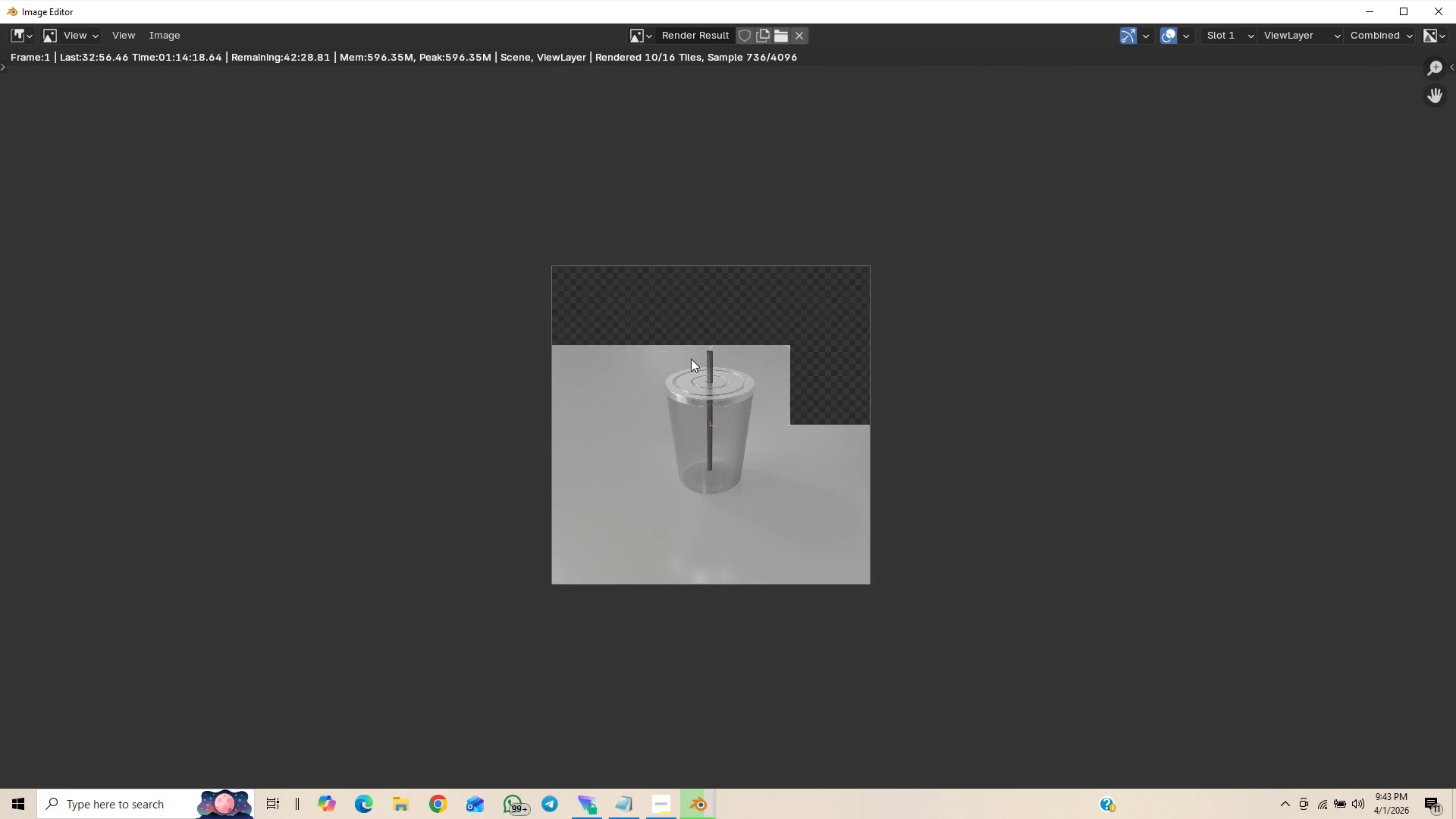 
scroll: coordinate [693, 360], scroll_direction: up, amount: 3.0
 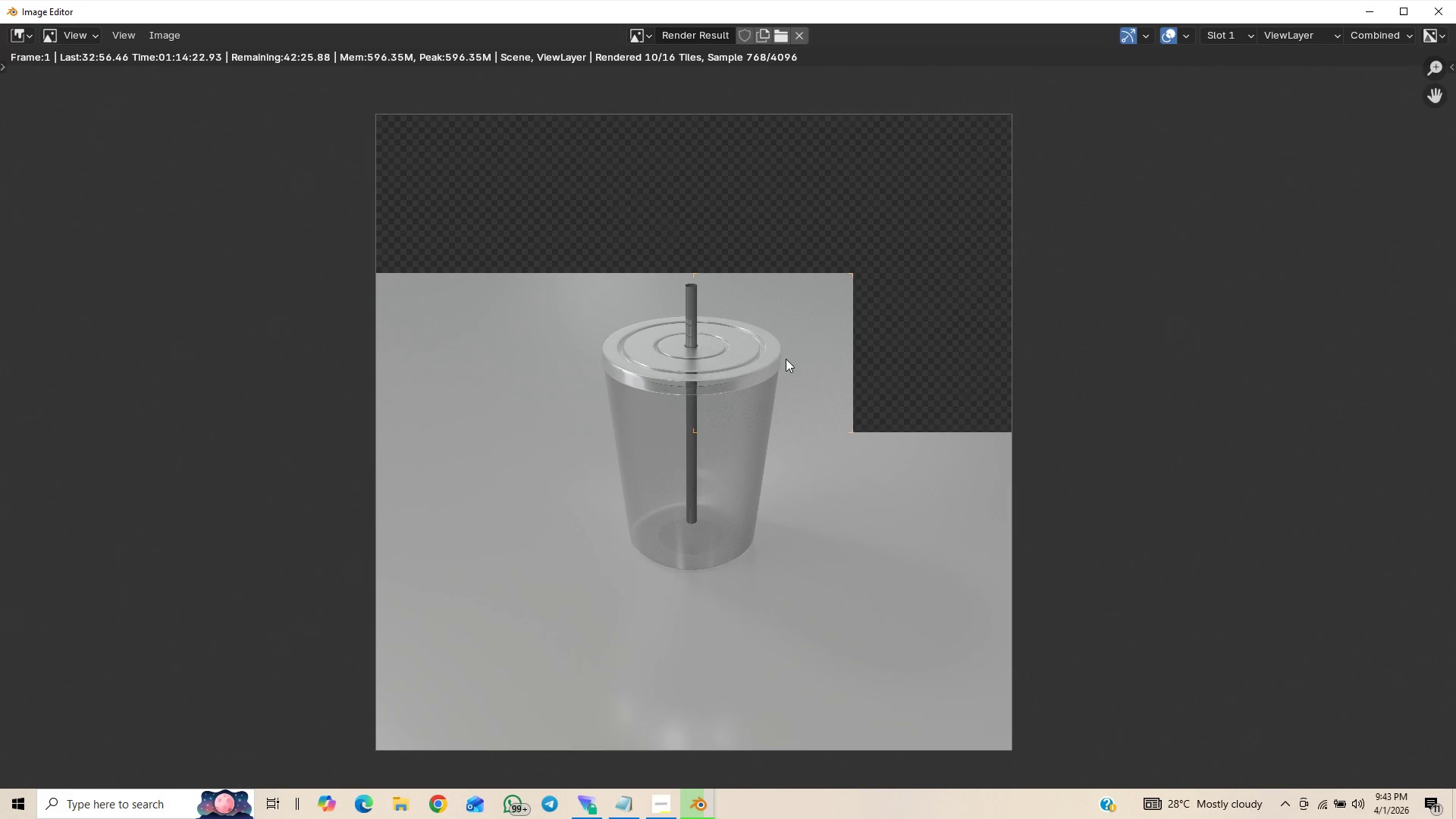 
scroll: coordinate [896, 307], scroll_direction: down, amount: 3.0
 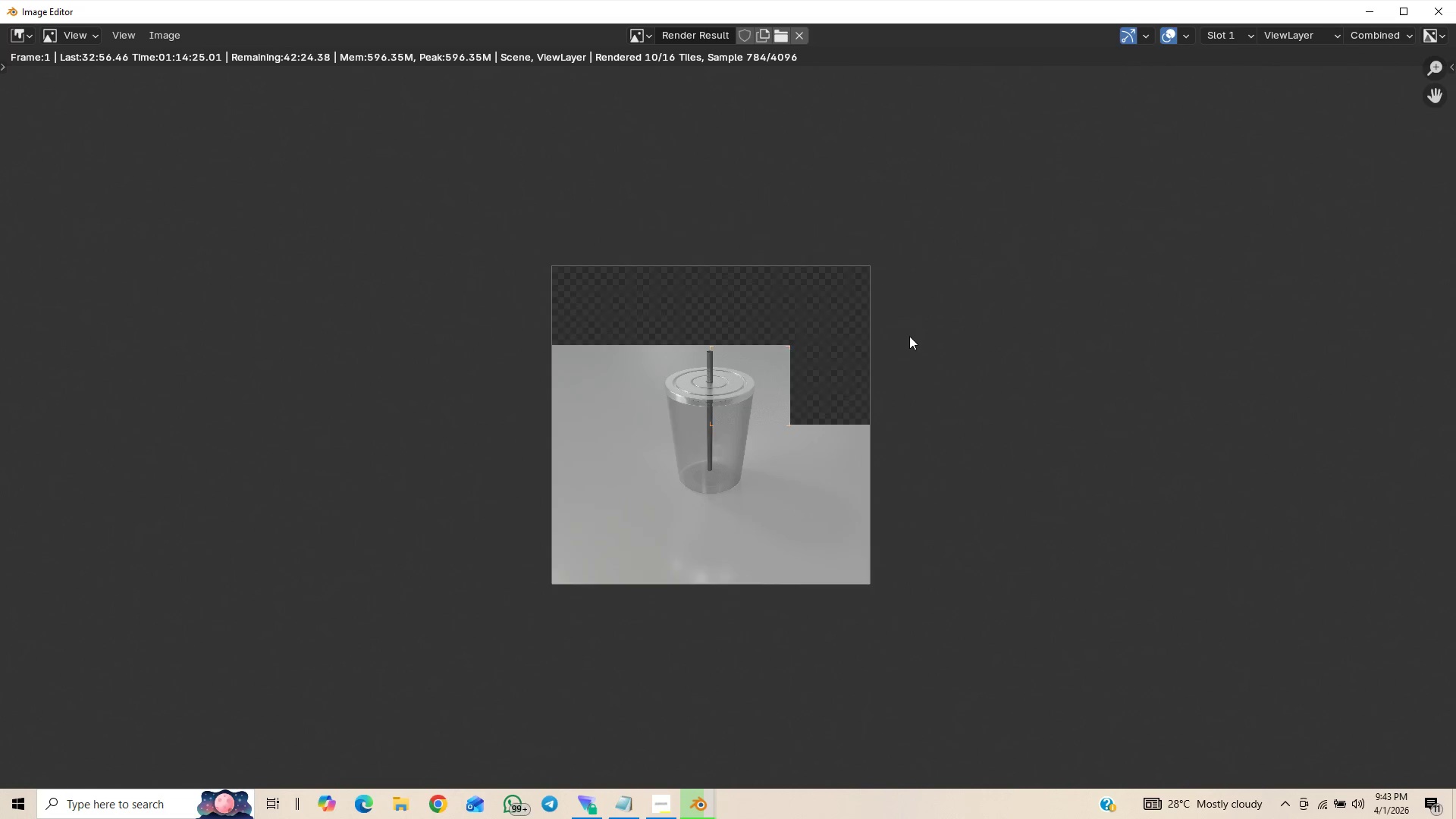 
scroll: coordinate [909, 336], scroll_direction: up, amount: 1.0
 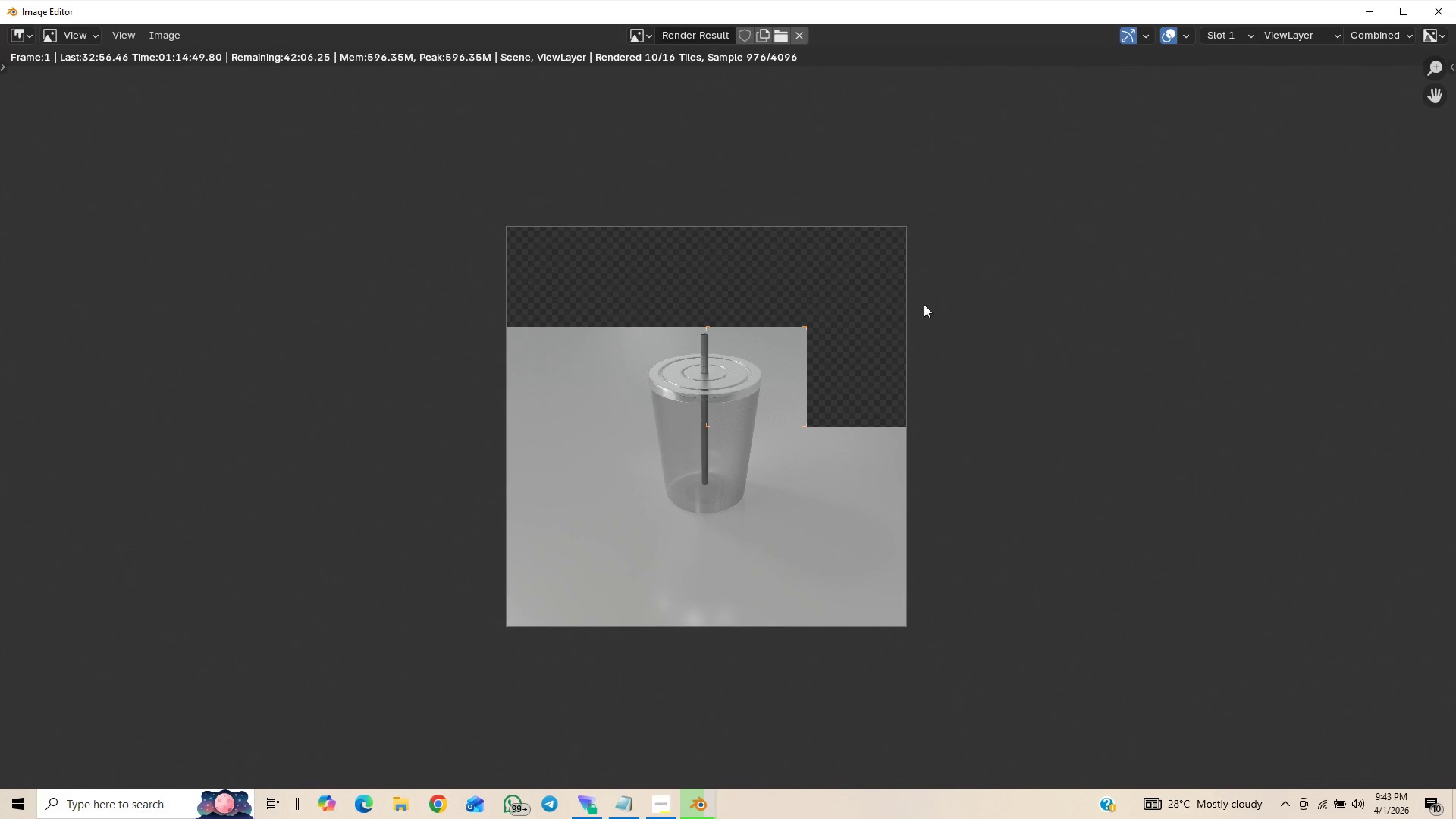 
wait(29.48)
 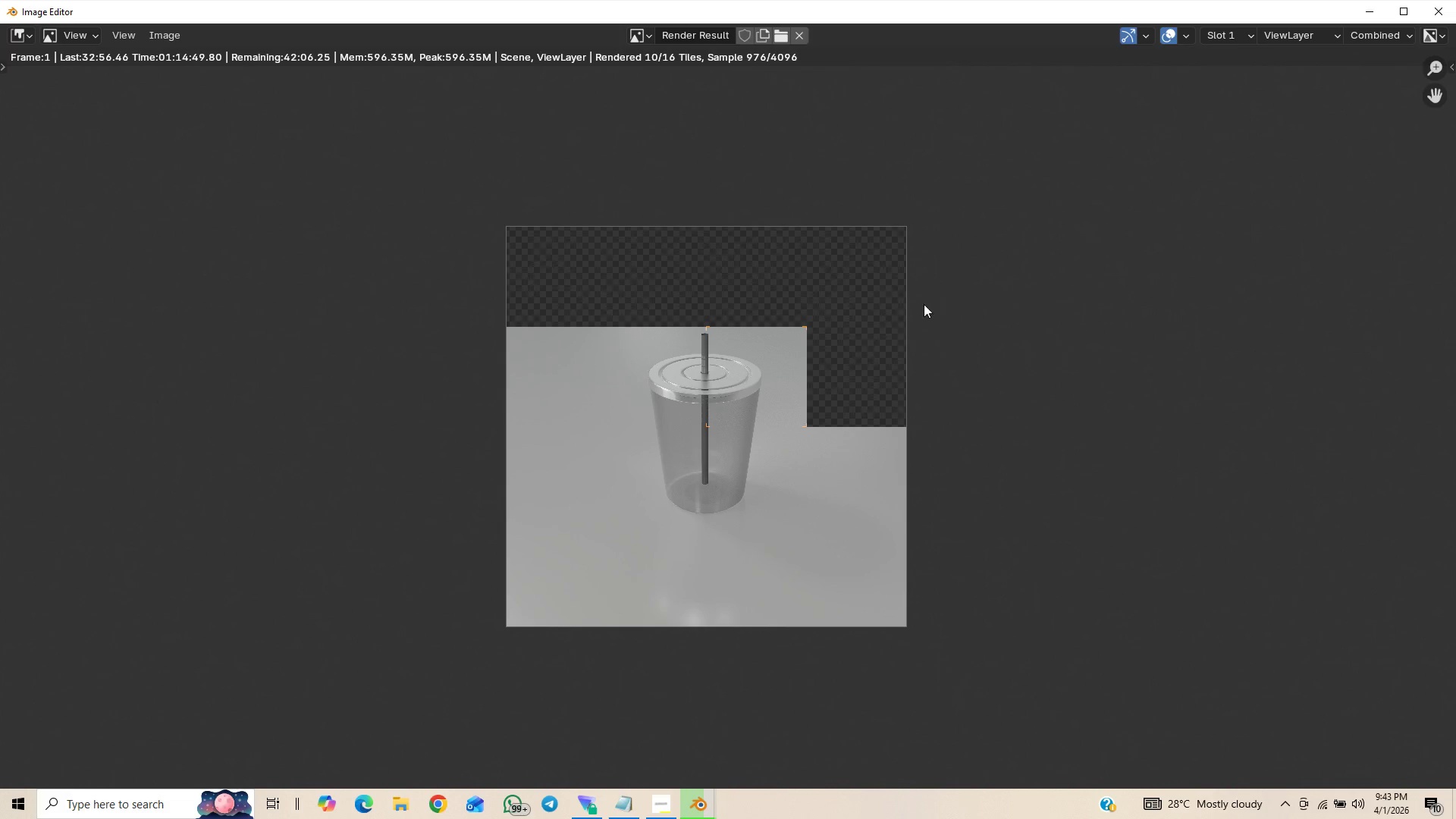 
scroll: coordinate [843, 464], scroll_direction: up, amount: 18.0
 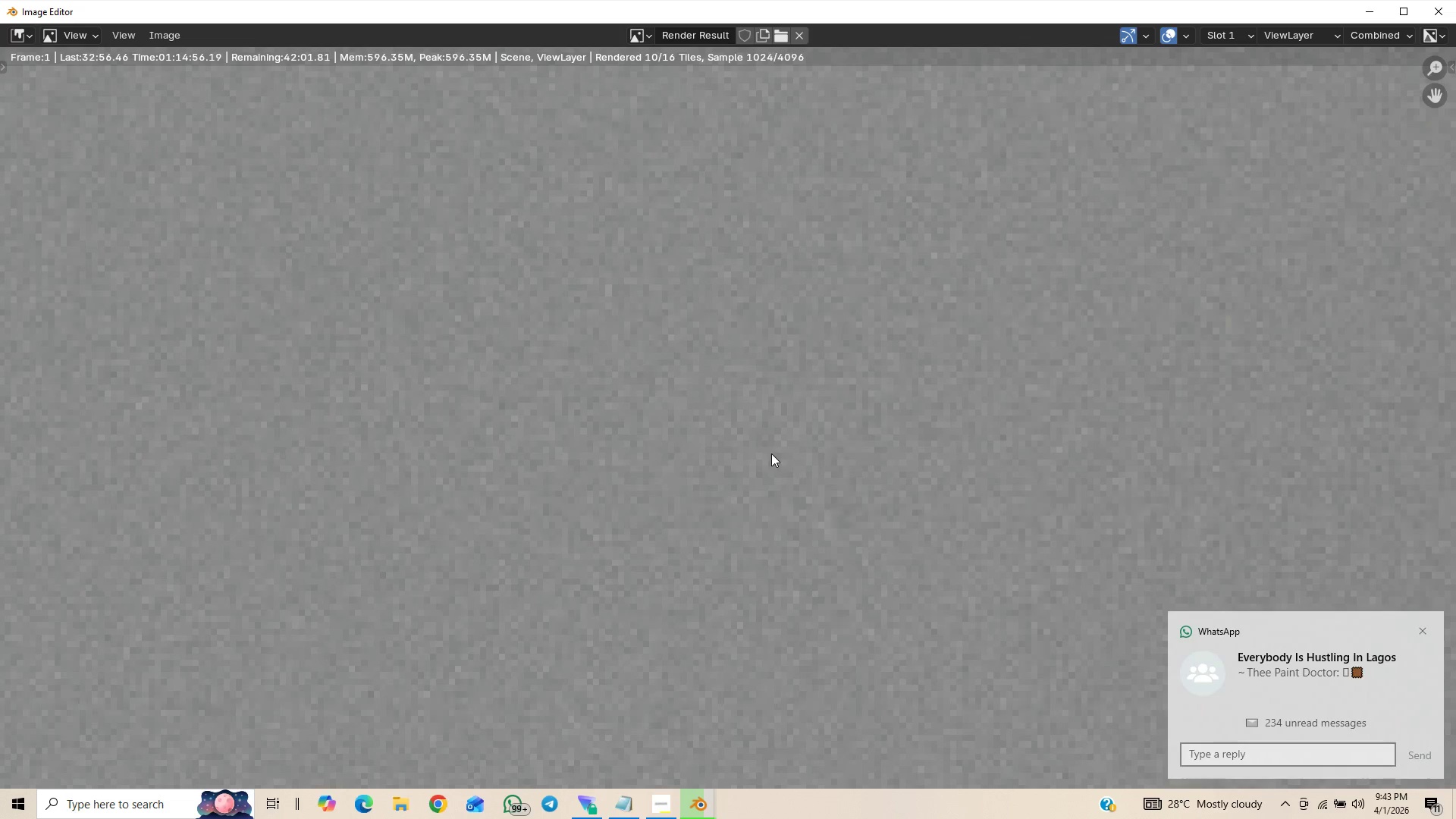 
scroll: coordinate [746, 306], scroll_direction: down, amount: 14.0
 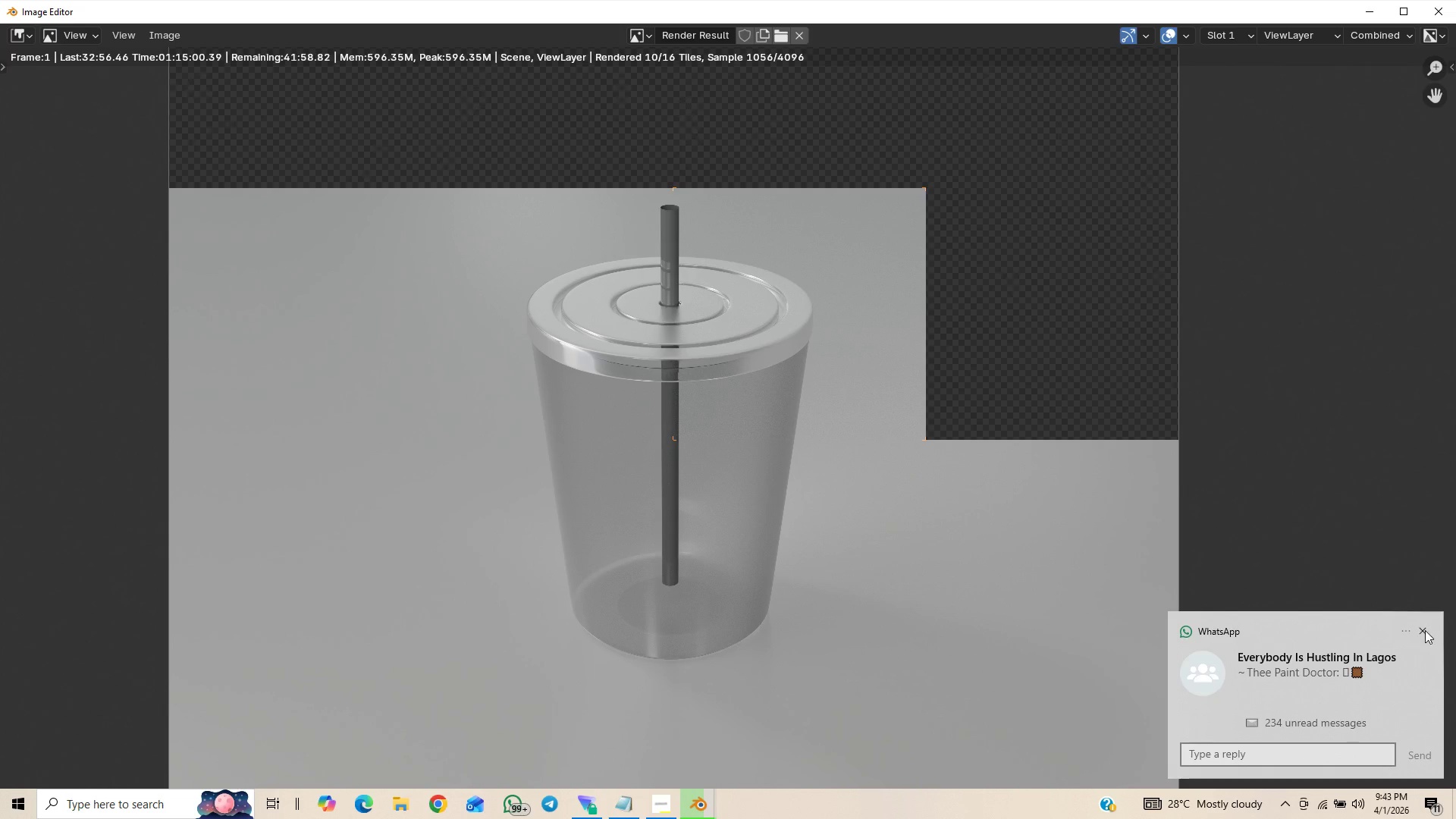 
left_click([1417, 632])
 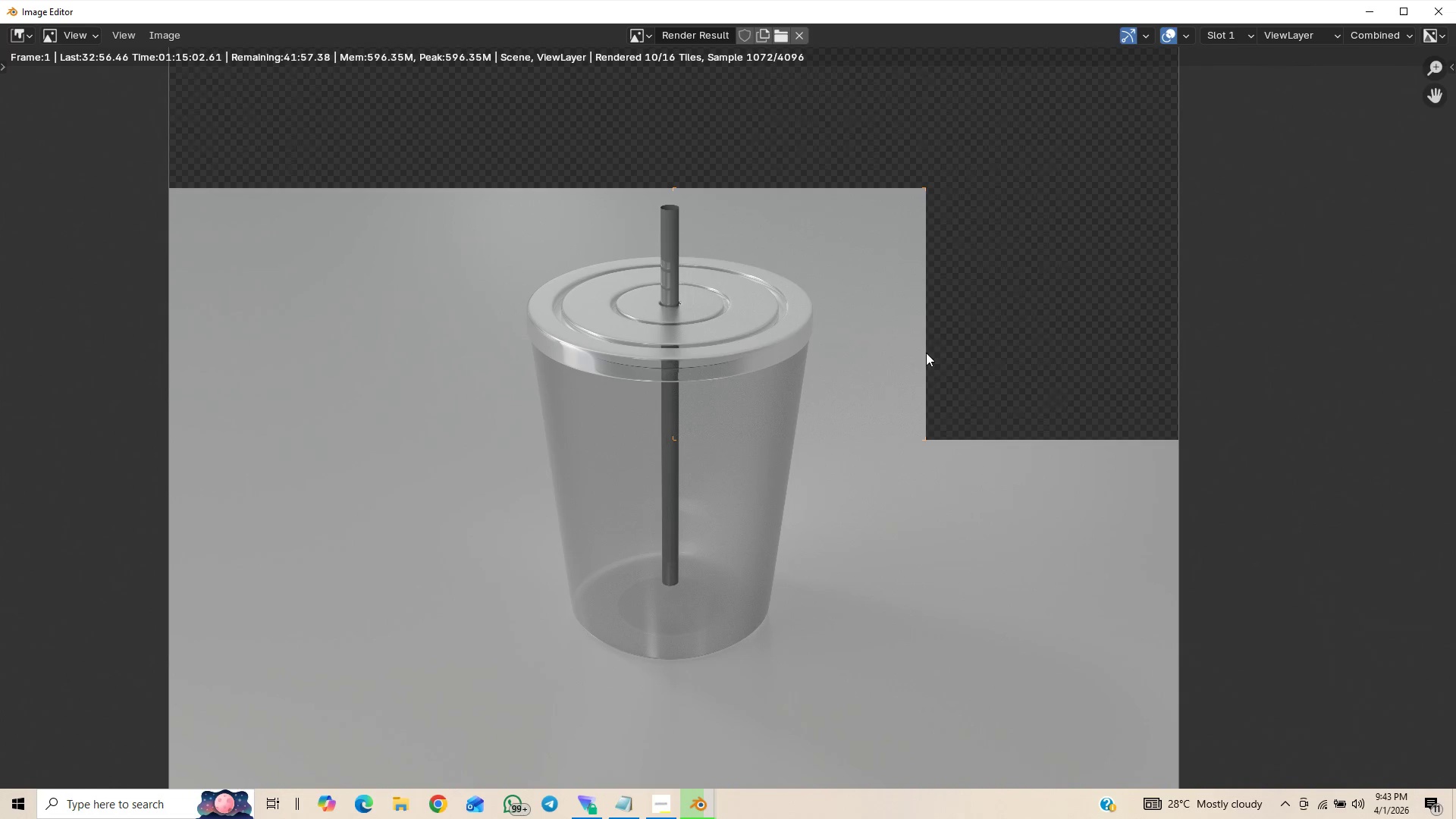 
scroll: coordinate [928, 370], scroll_direction: down, amount: 1.0
 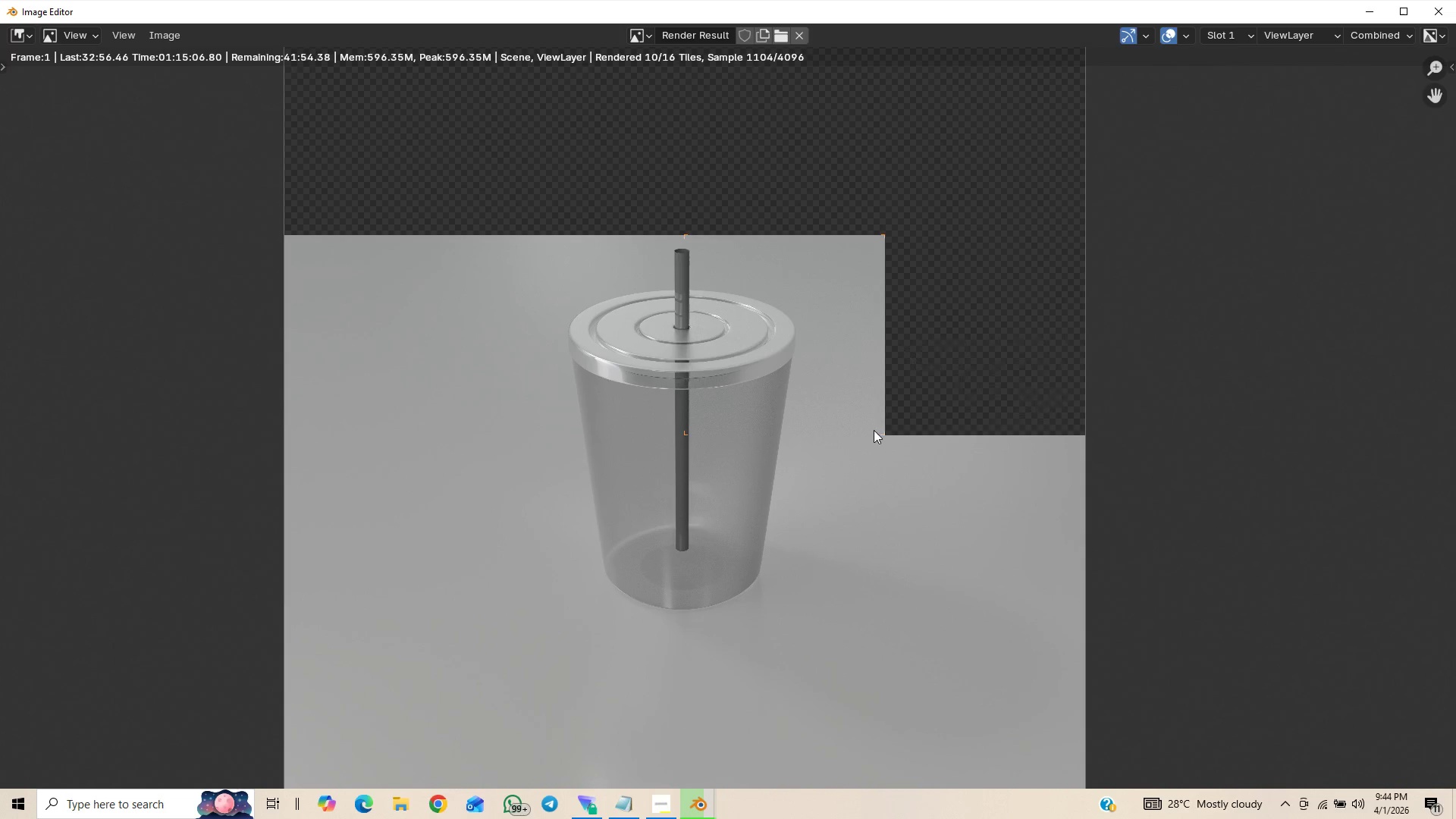 
wait(5.38)
 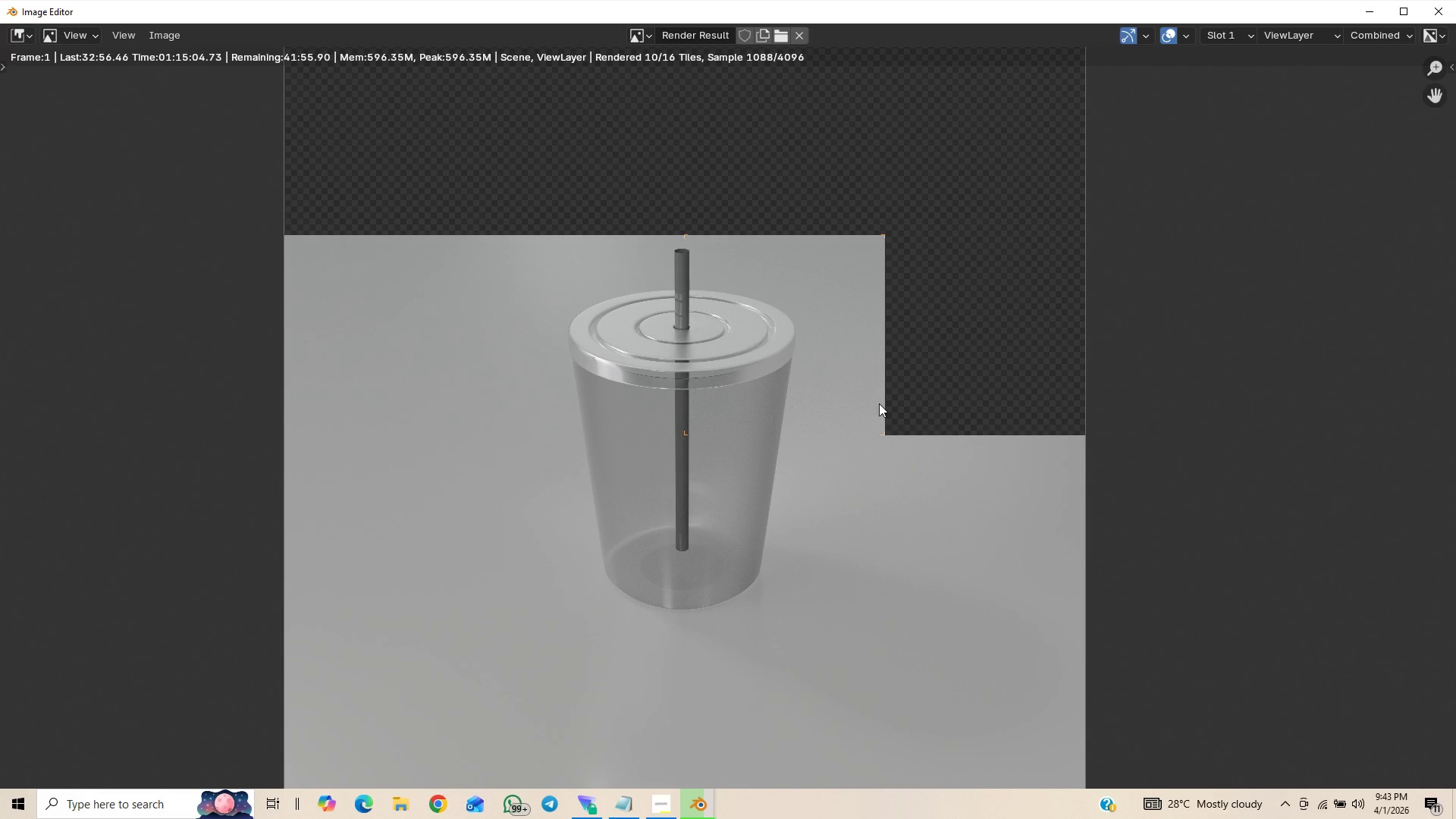 
scroll: coordinate [923, 441], scroll_direction: up, amount: 4.0
 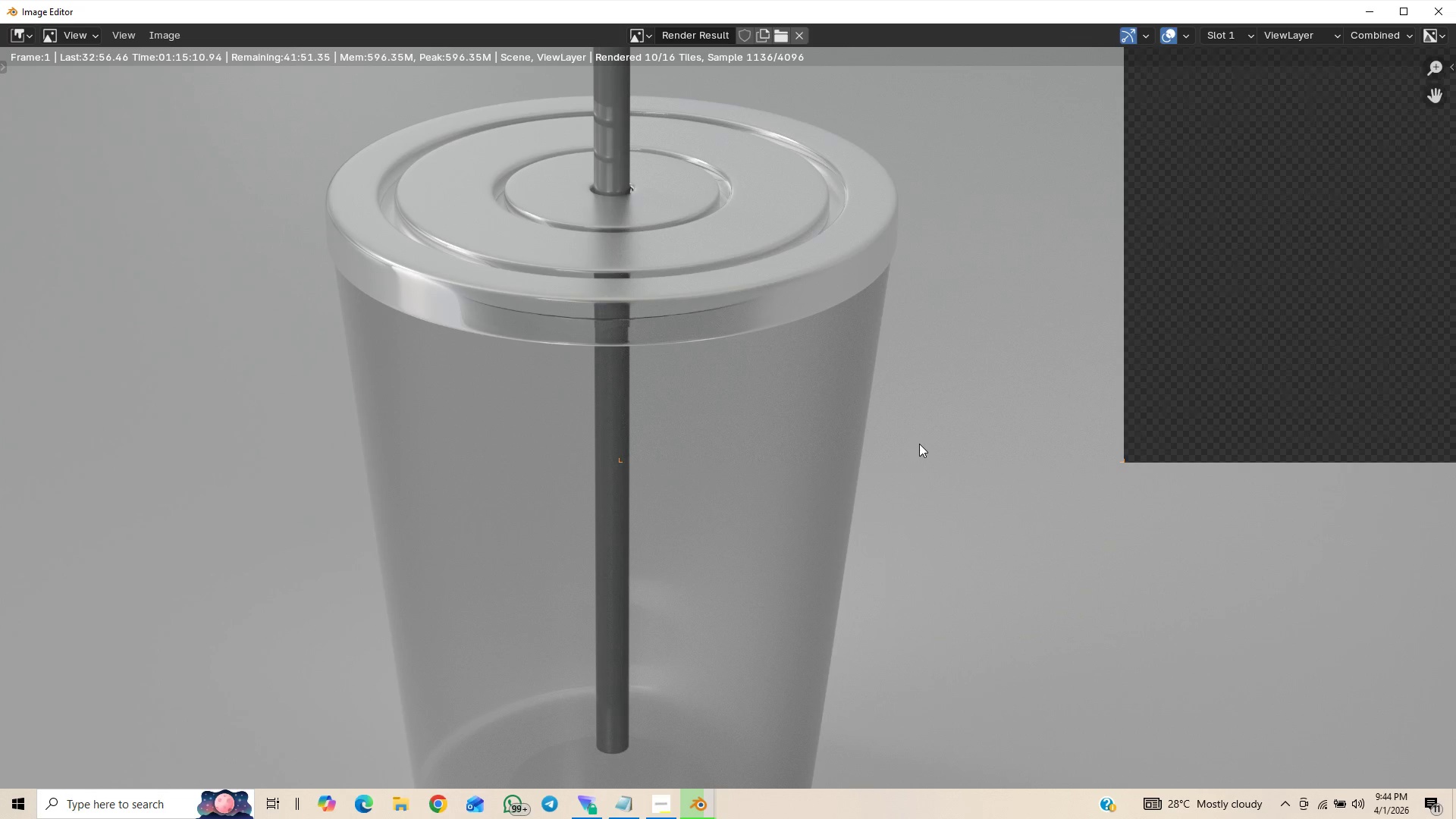 
scroll: coordinate [922, 441], scroll_direction: down, amount: 1.0
 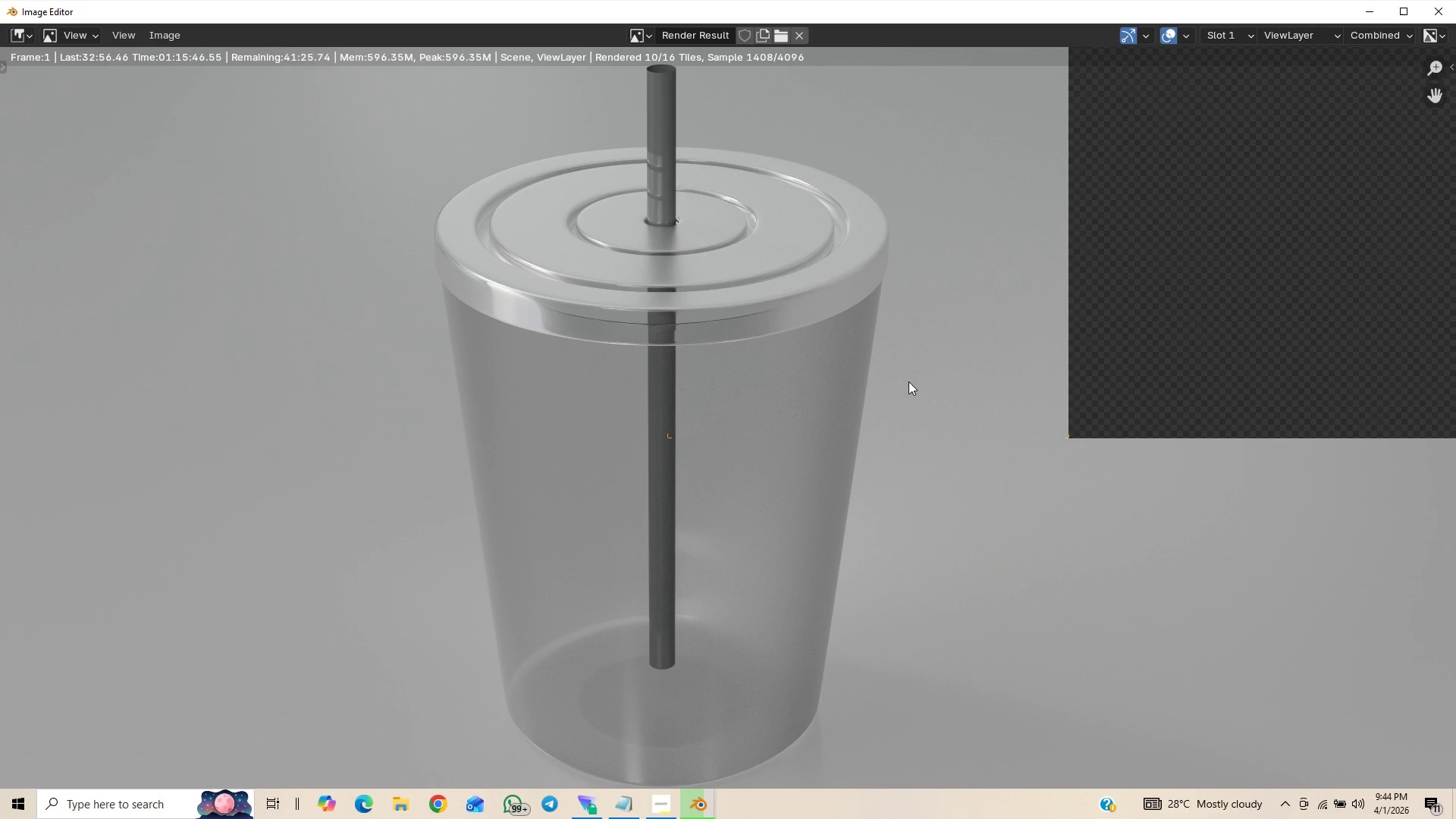 
wait(40.15)
 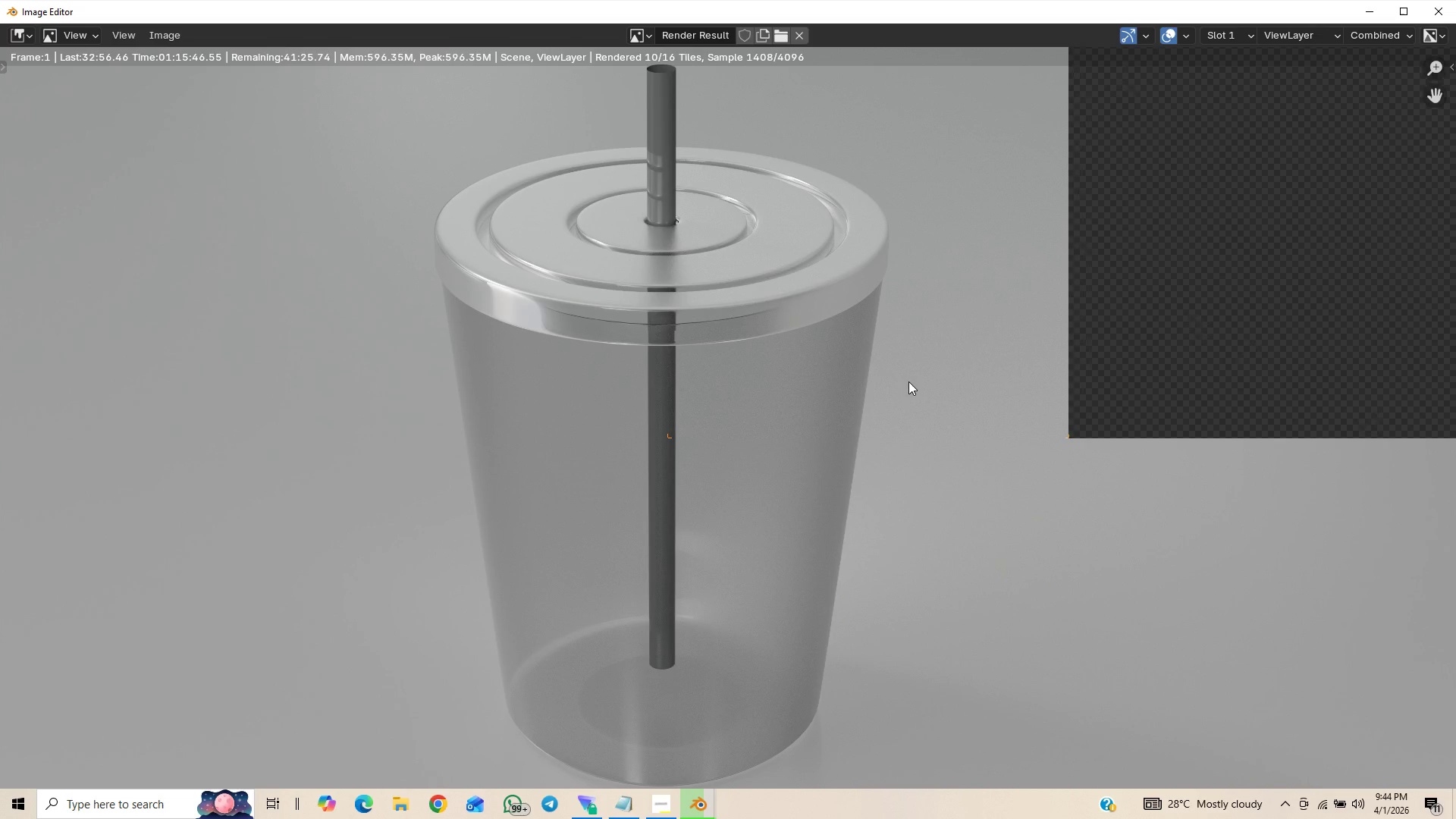 
scroll: coordinate [830, 469], scroll_direction: down, amount: 10.0
 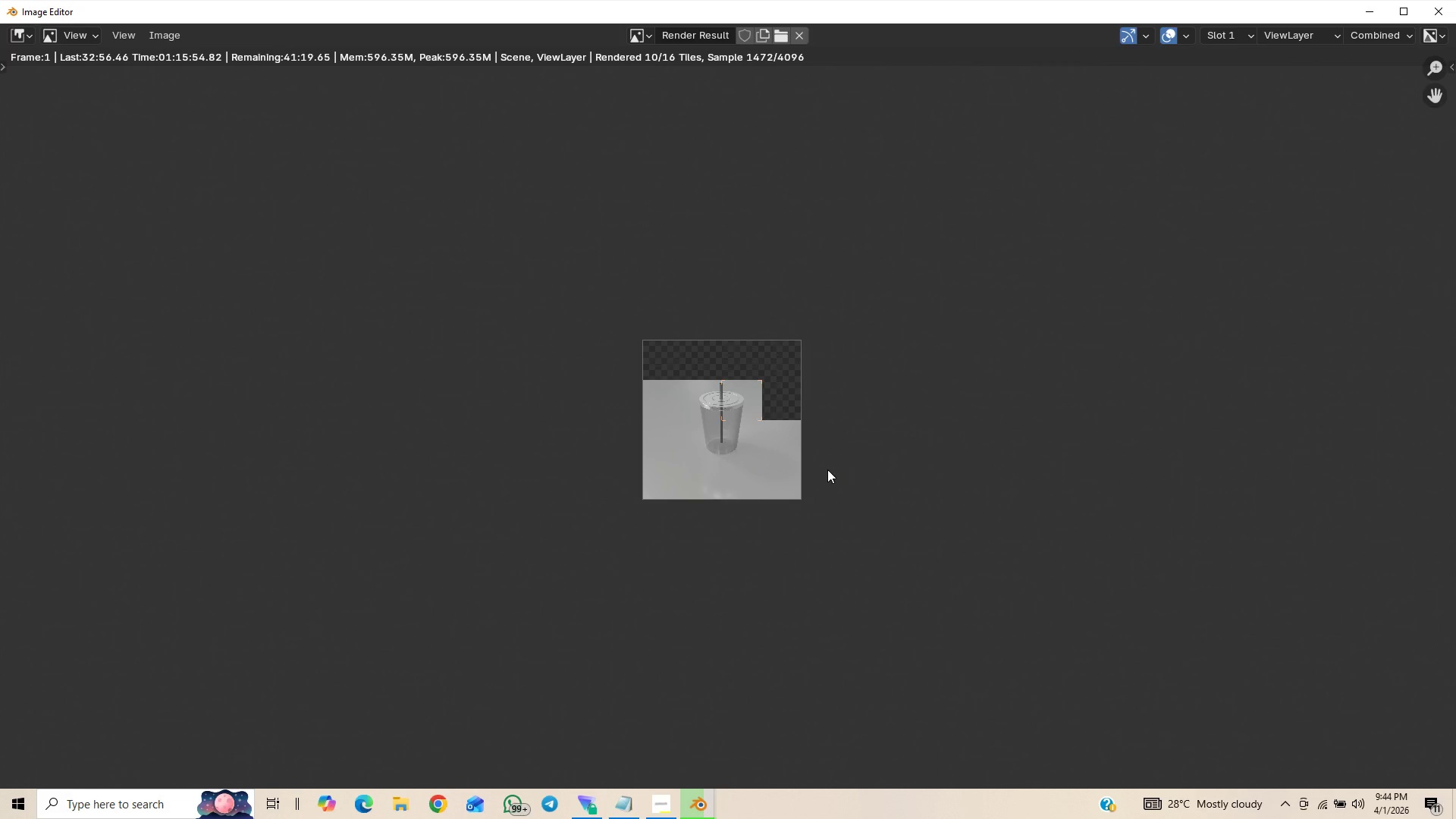 
scroll: coordinate [830, 403], scroll_direction: up, amount: 10.0
 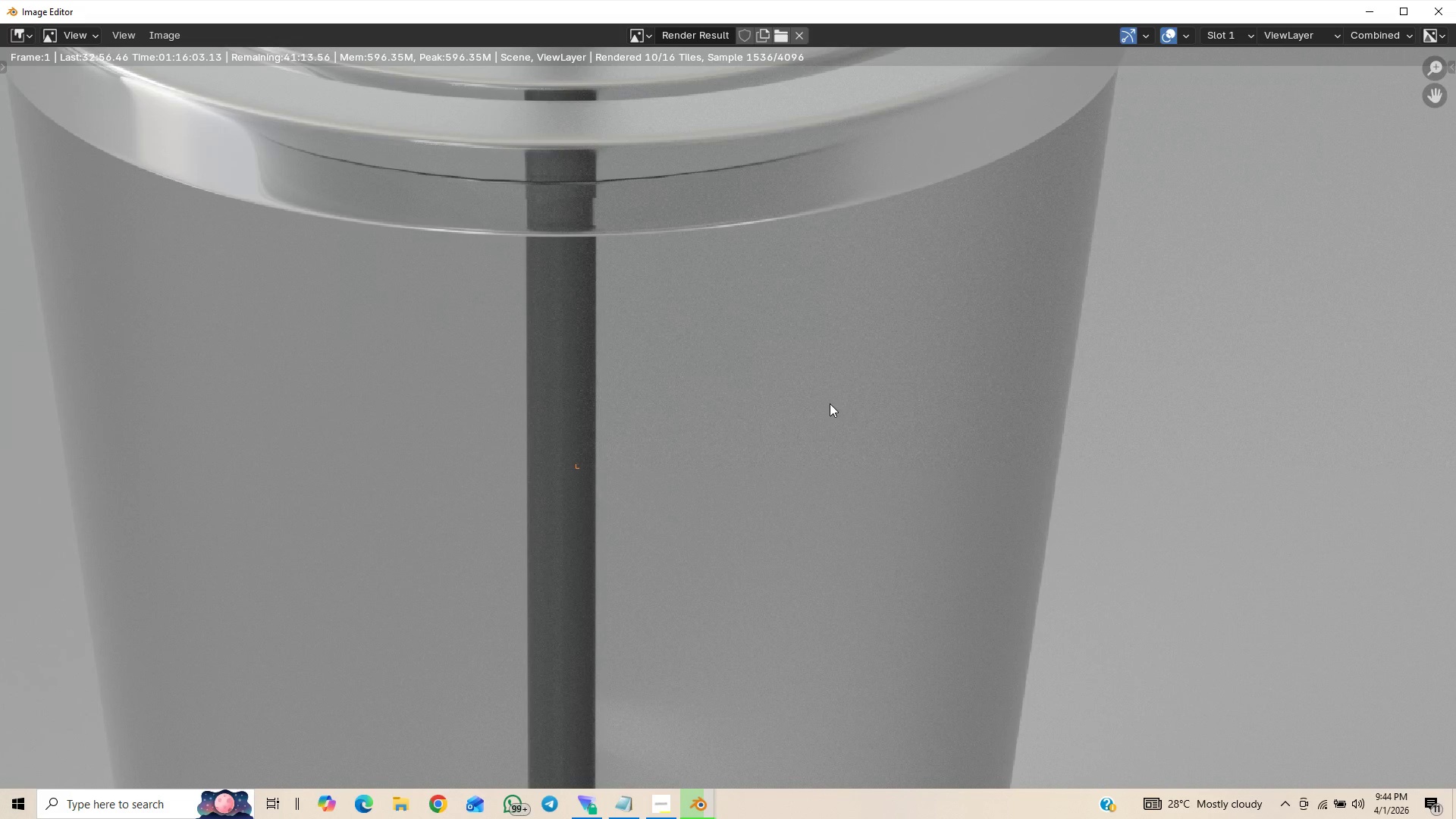 
scroll: coordinate [830, 403], scroll_direction: down, amount: 20.0
 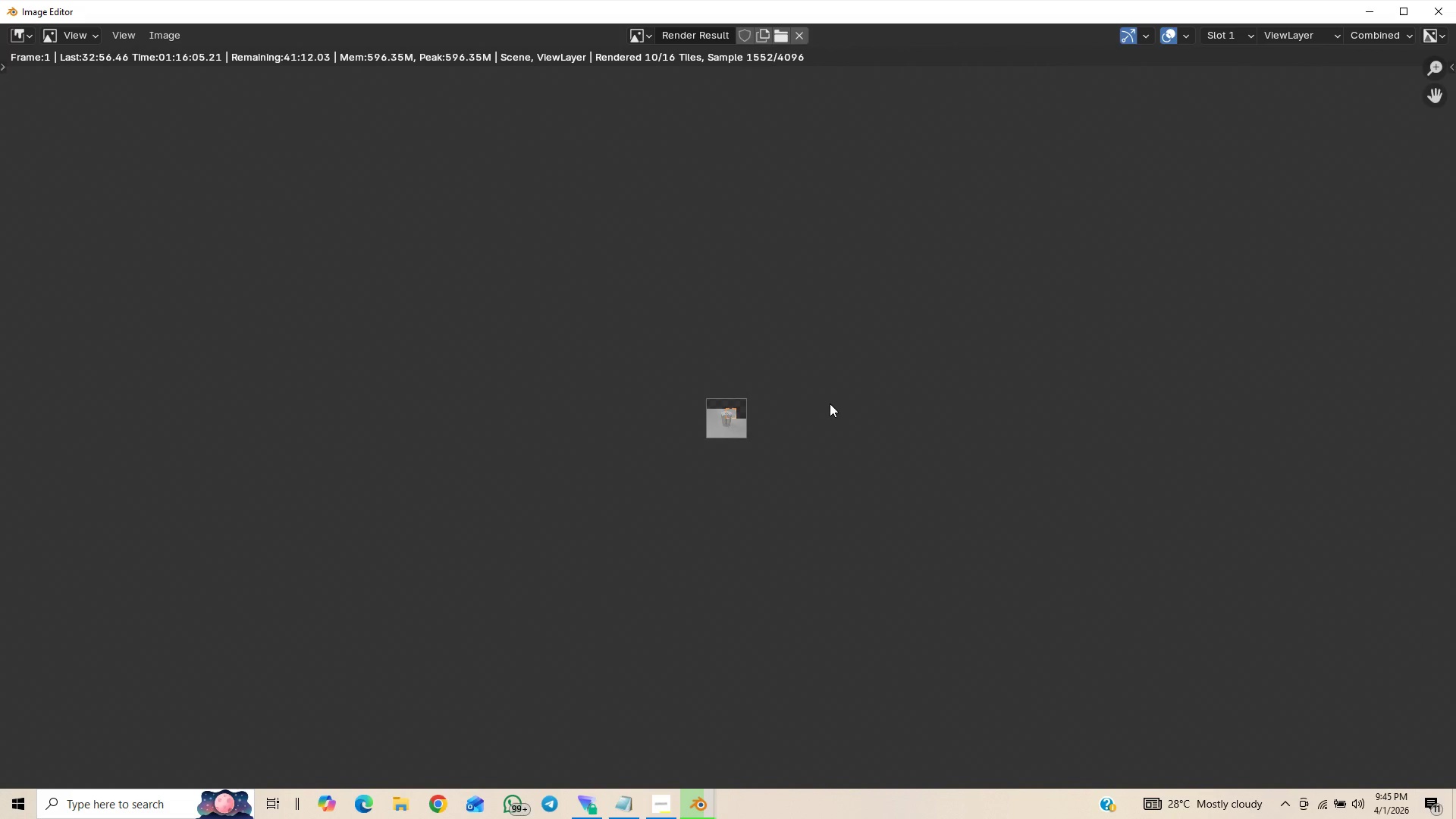 
scroll: coordinate [830, 403], scroll_direction: up, amount: 8.0
 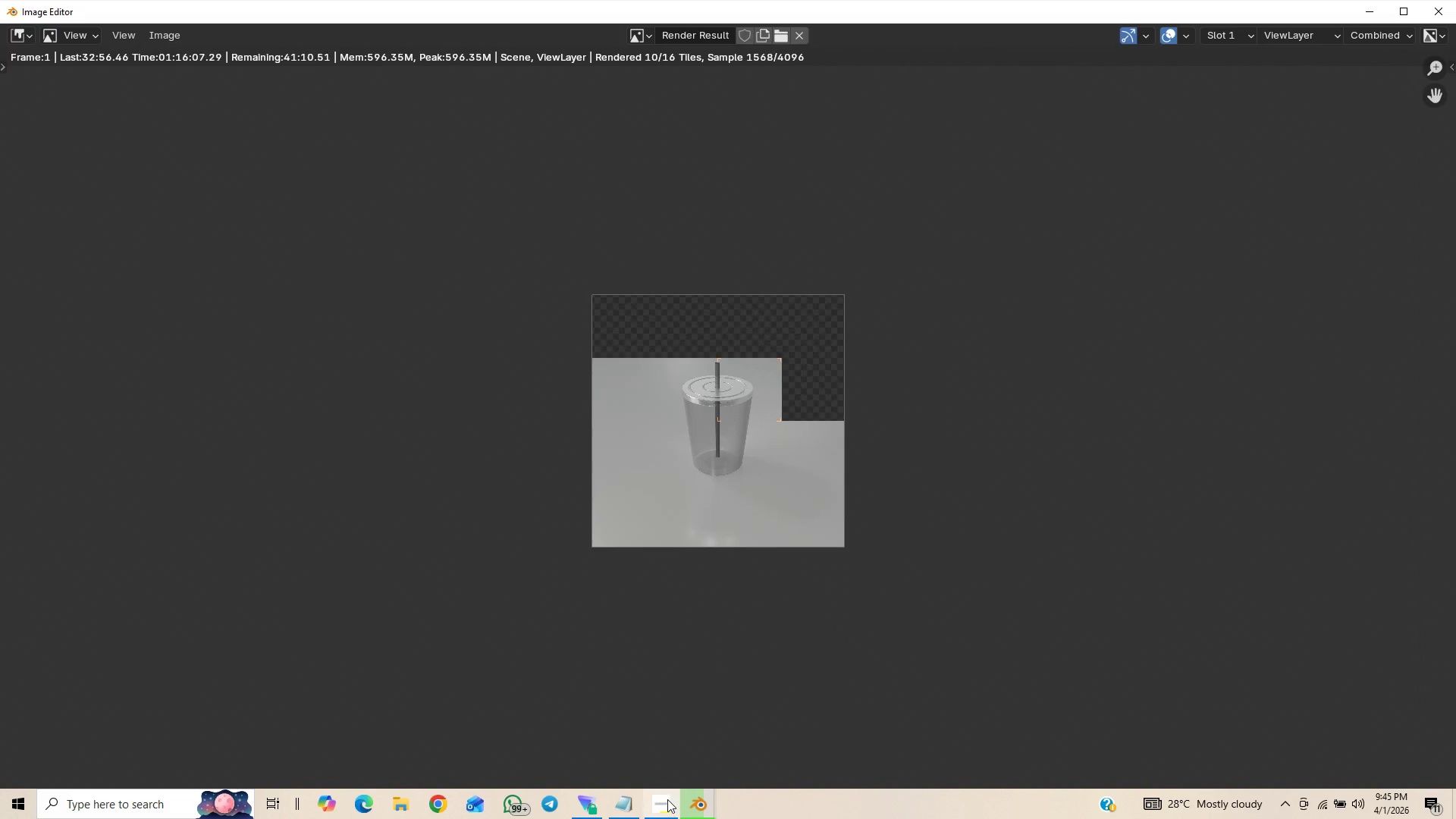 
left_click([659, 809])